 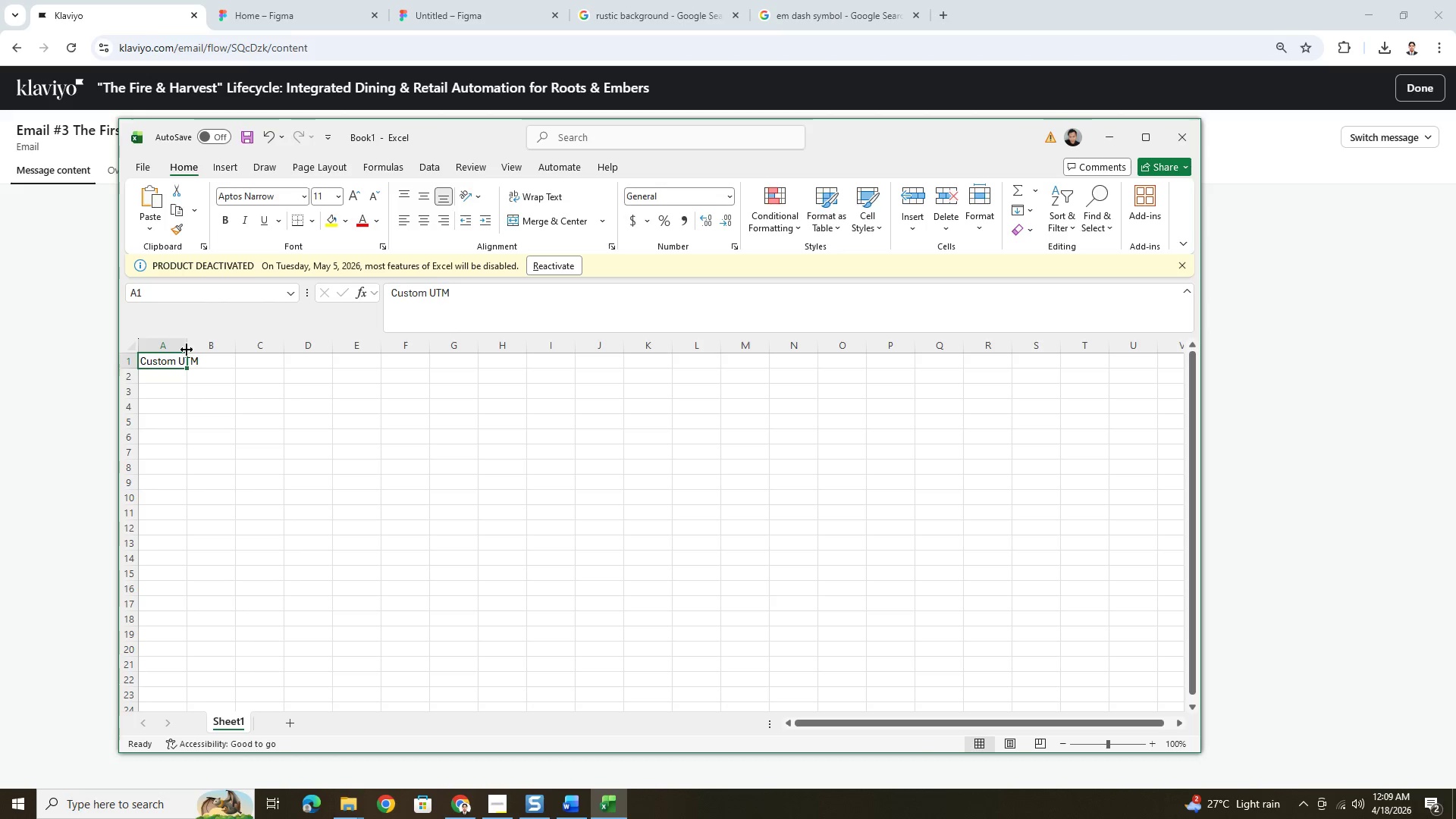 
left_click_drag(start_coordinate=[188, 344], to_coordinate=[315, 354])
 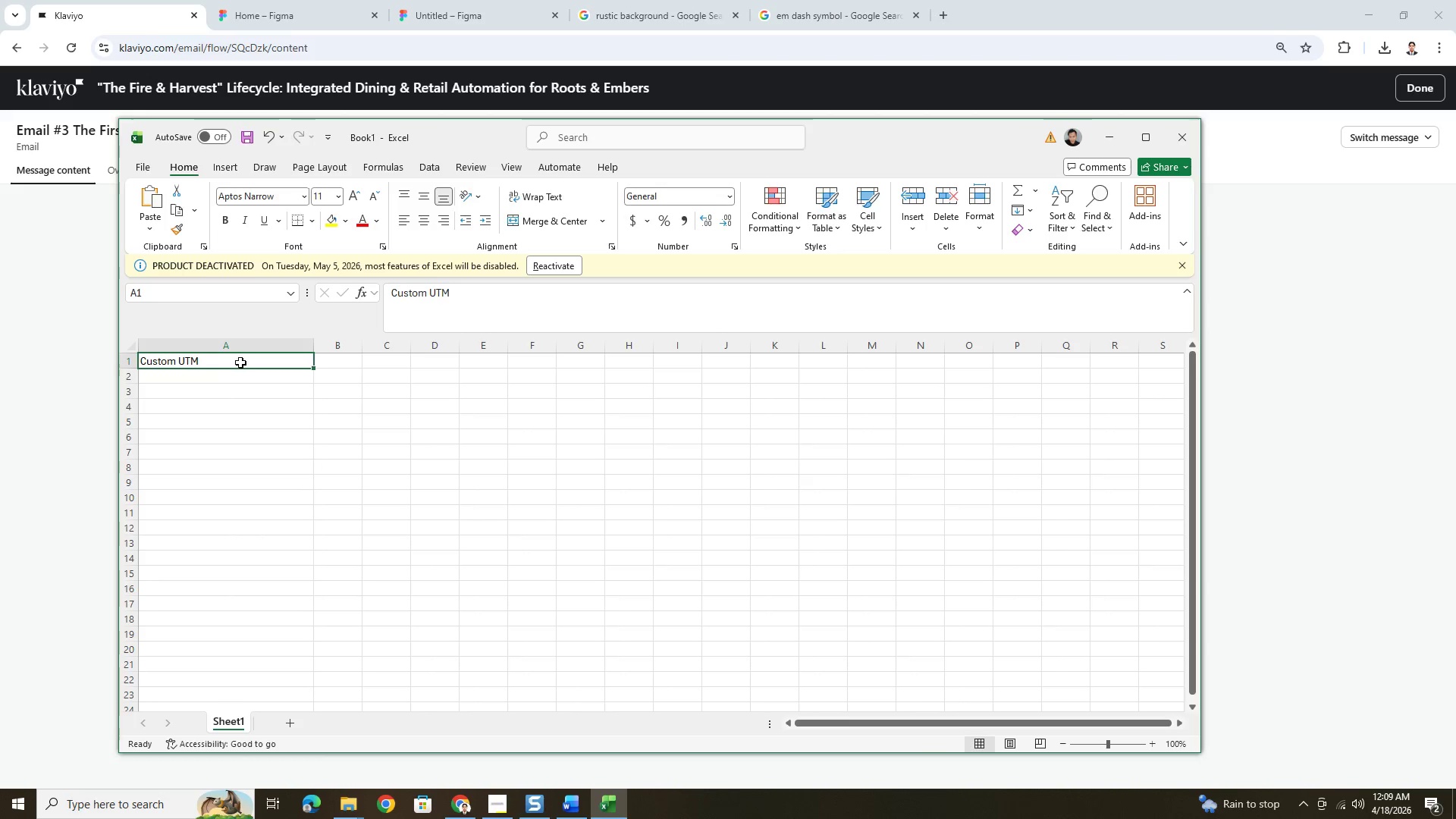 
double_click([240, 362])
 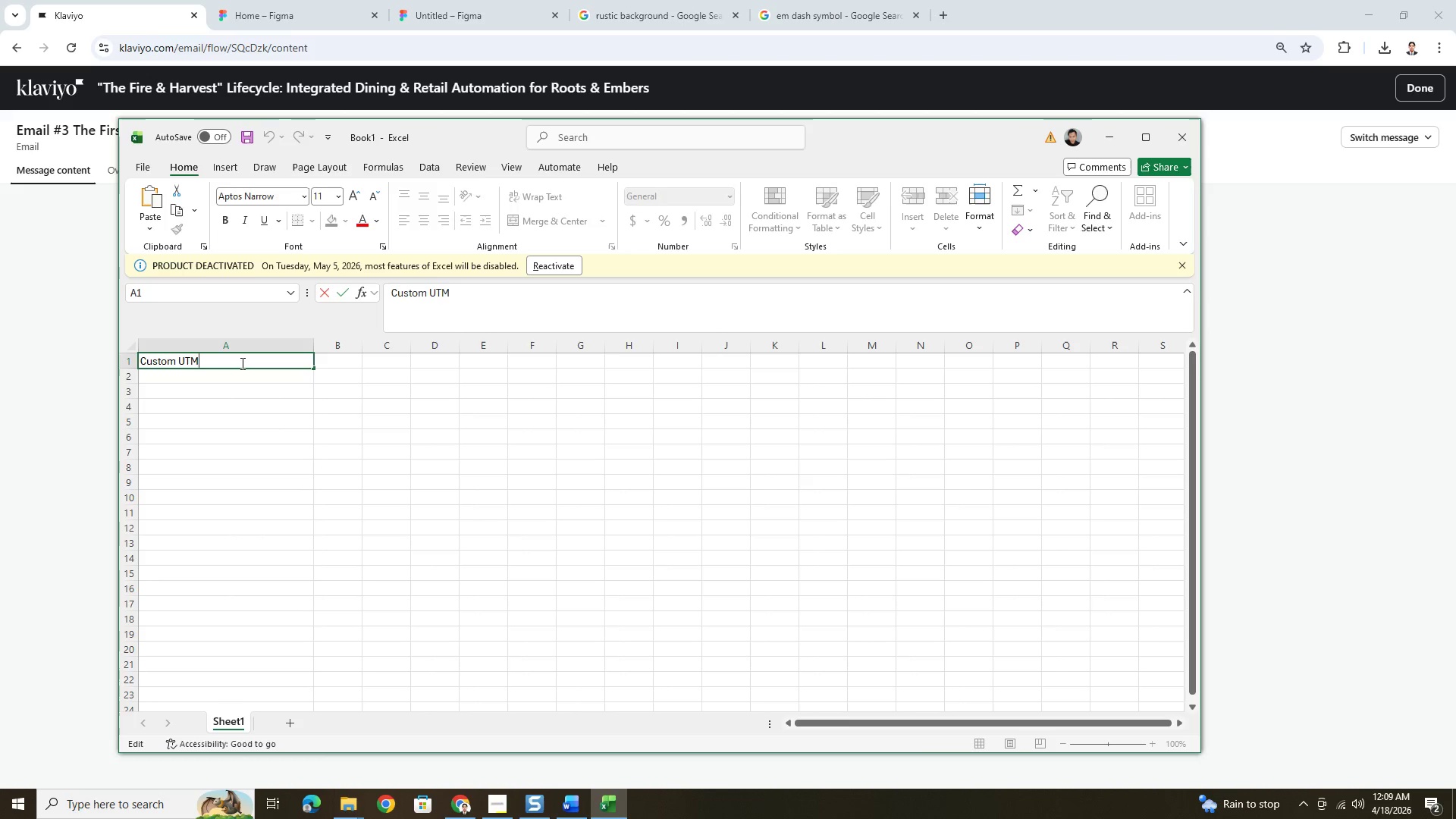 
type( parameter)
 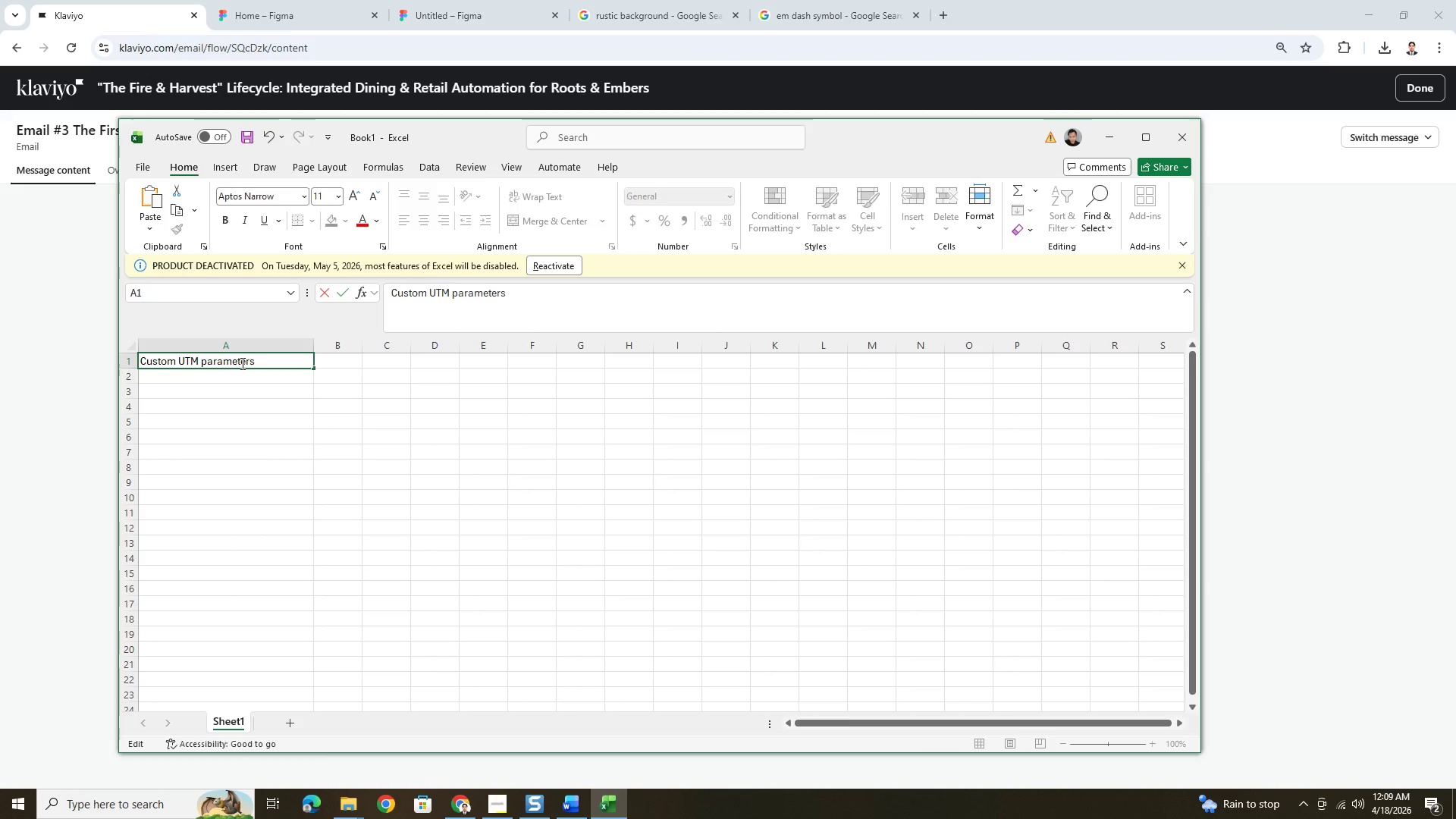 
key(S)
 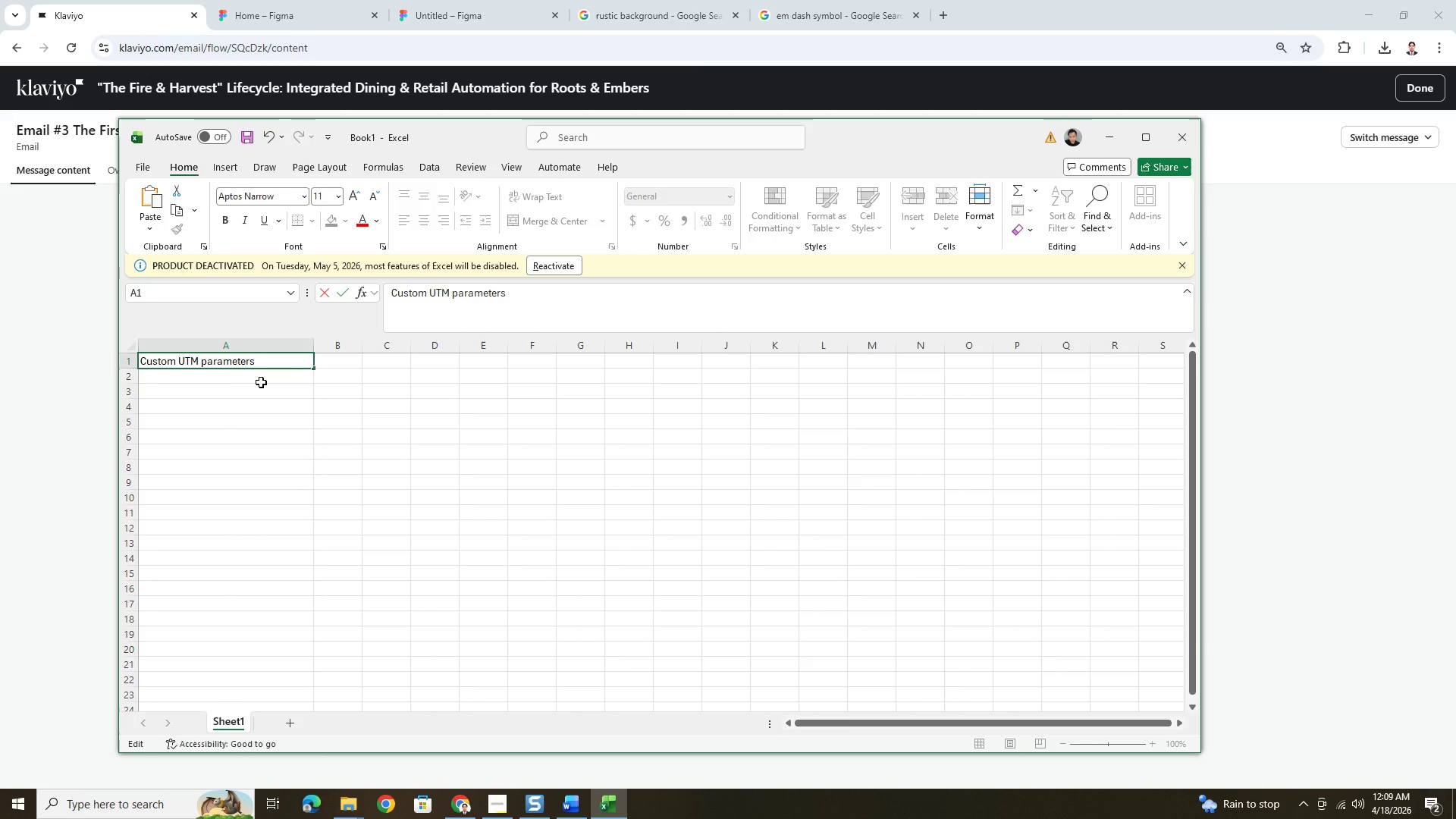 
double_click([261, 382])
 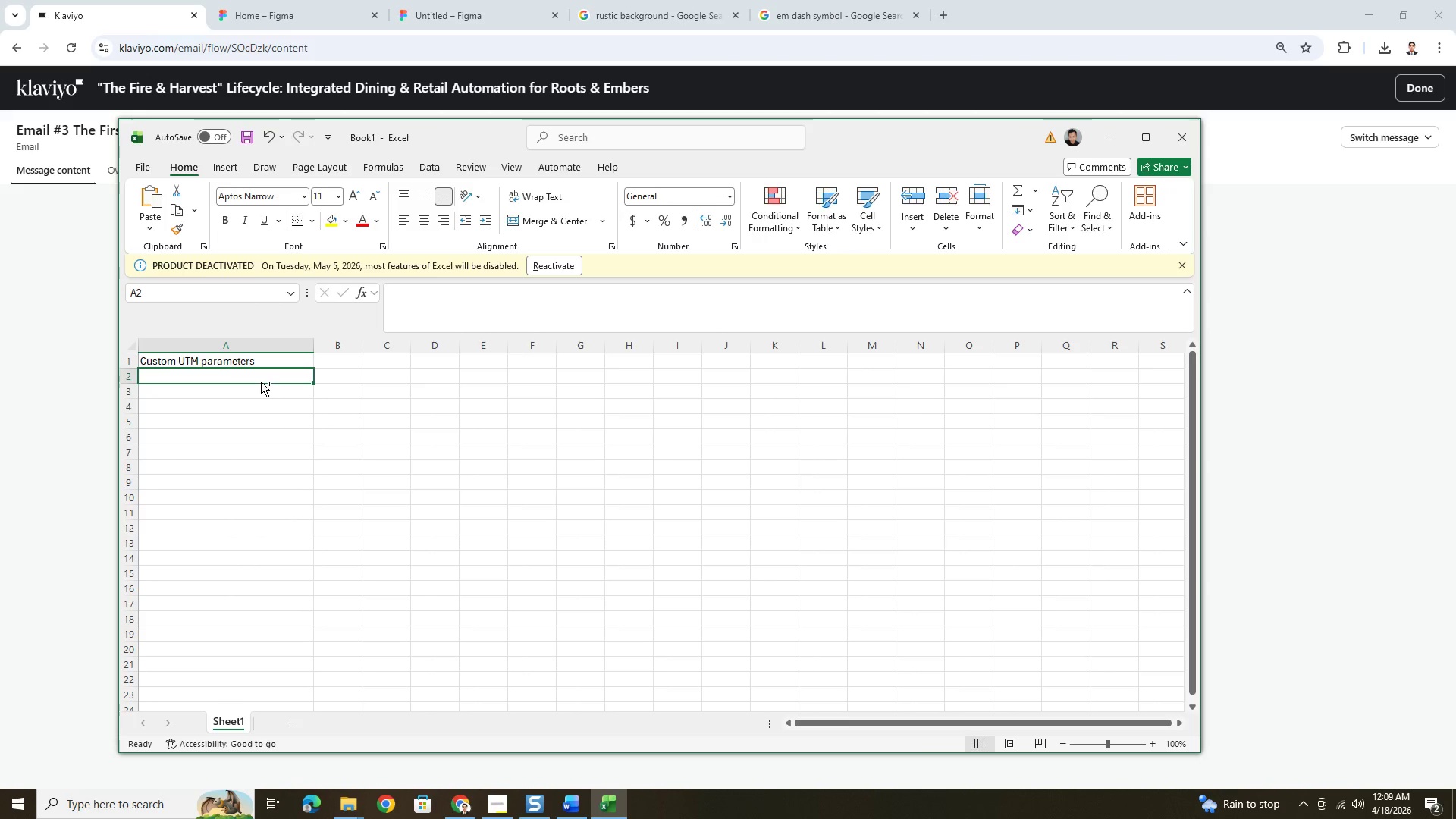 
hold_key(key=ControlLeft, duration=0.33)
 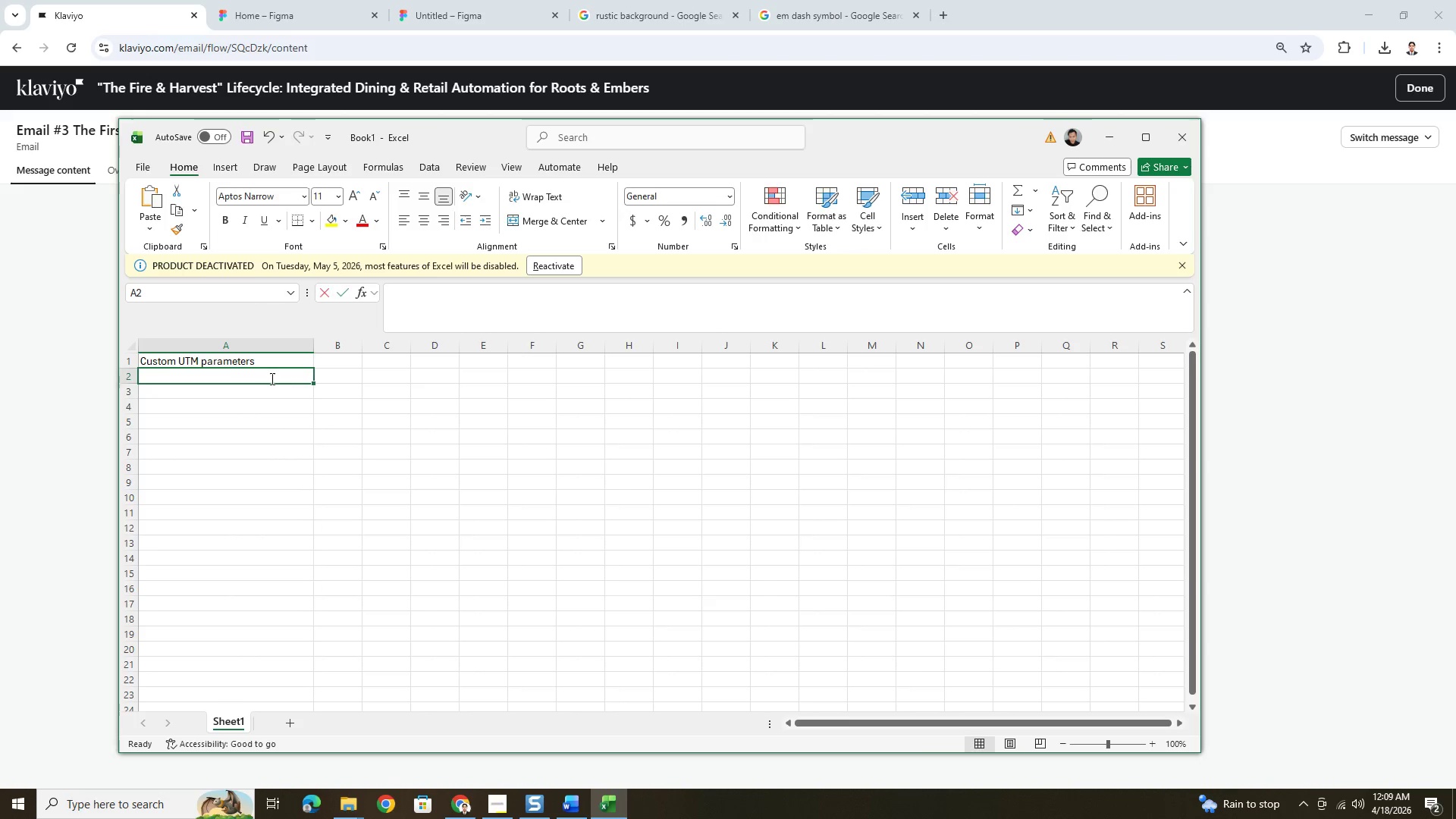 
double_click([271, 378])
 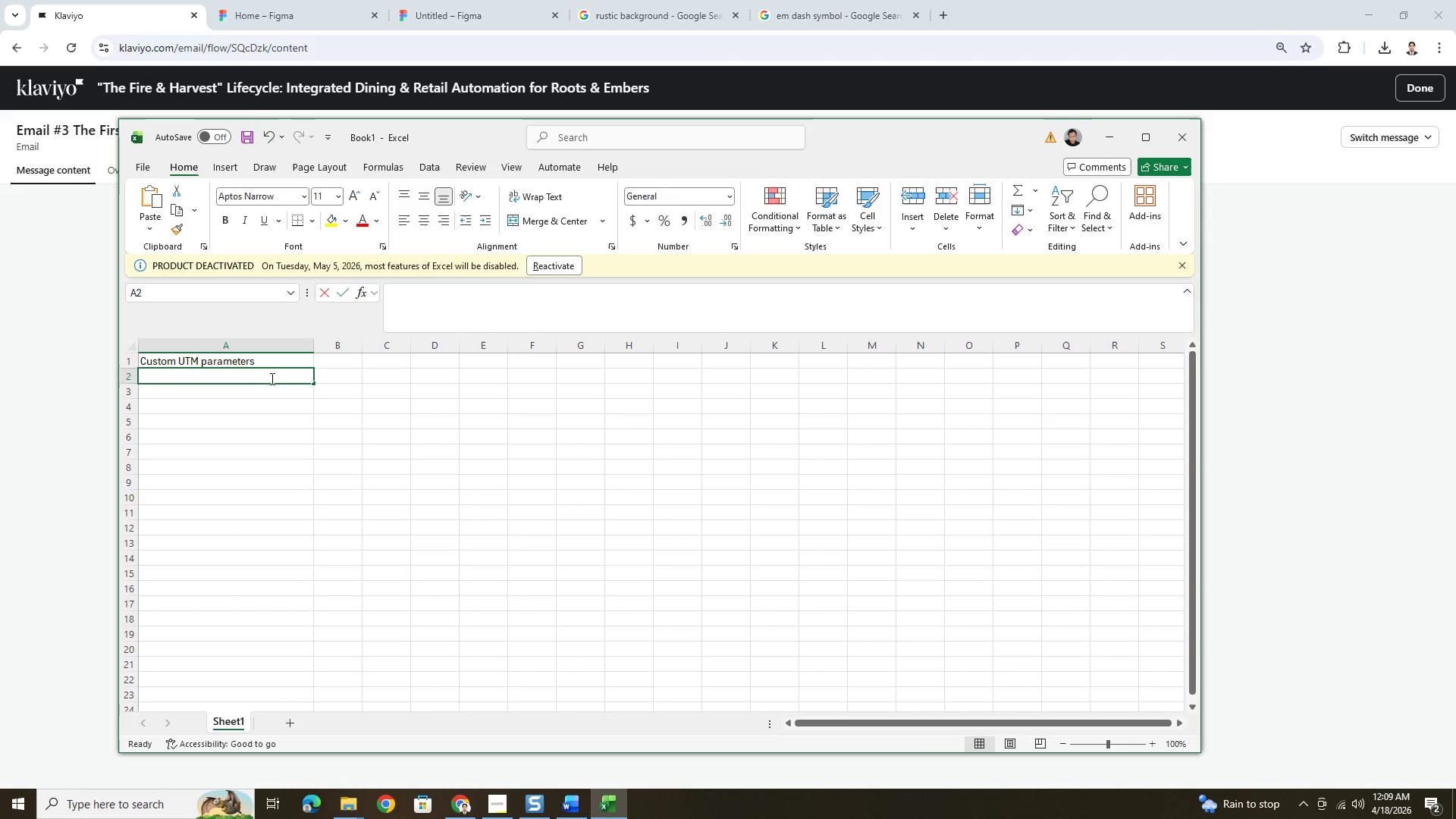 
key(Control+V)
 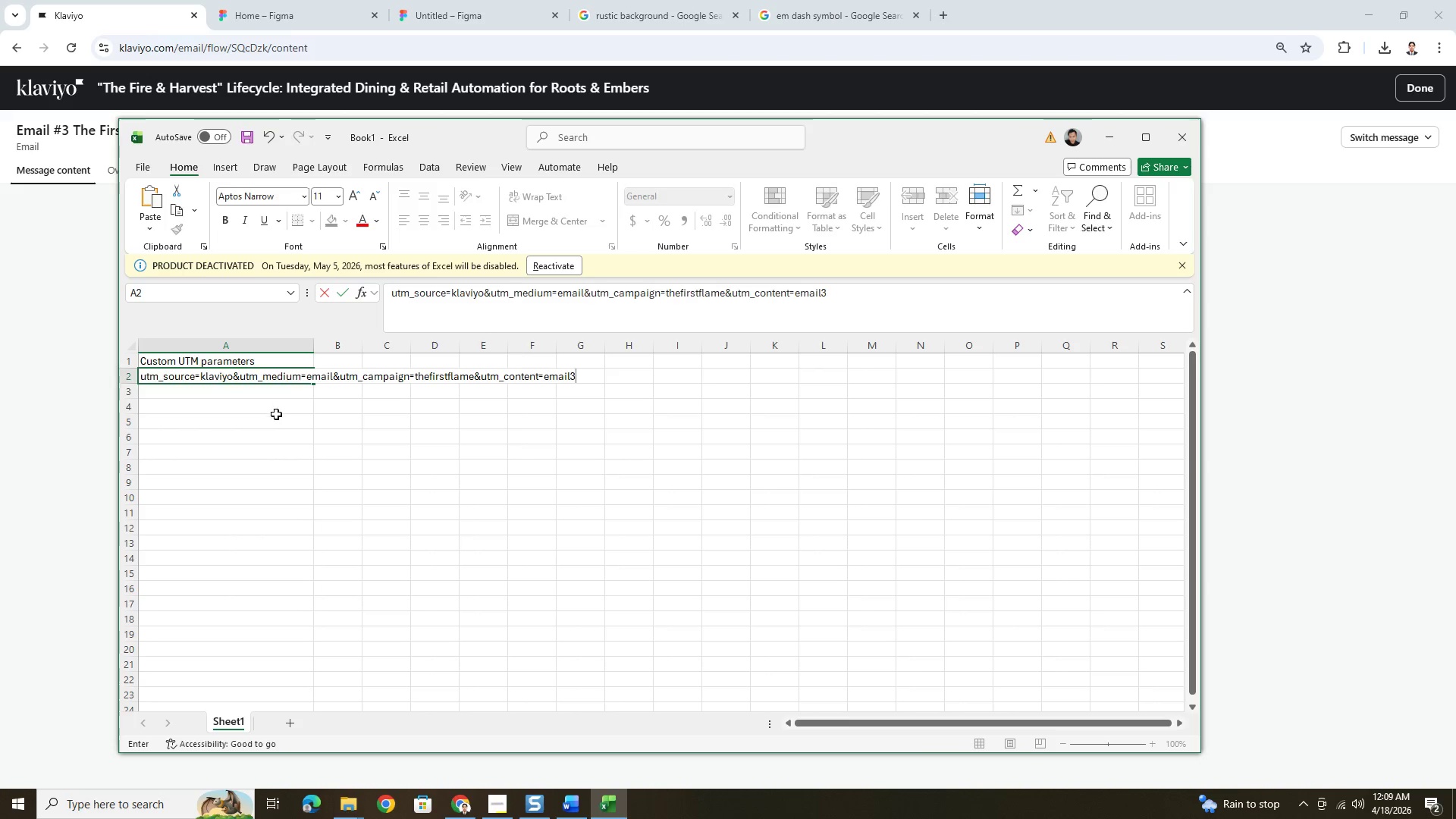 
left_click([276, 414])
 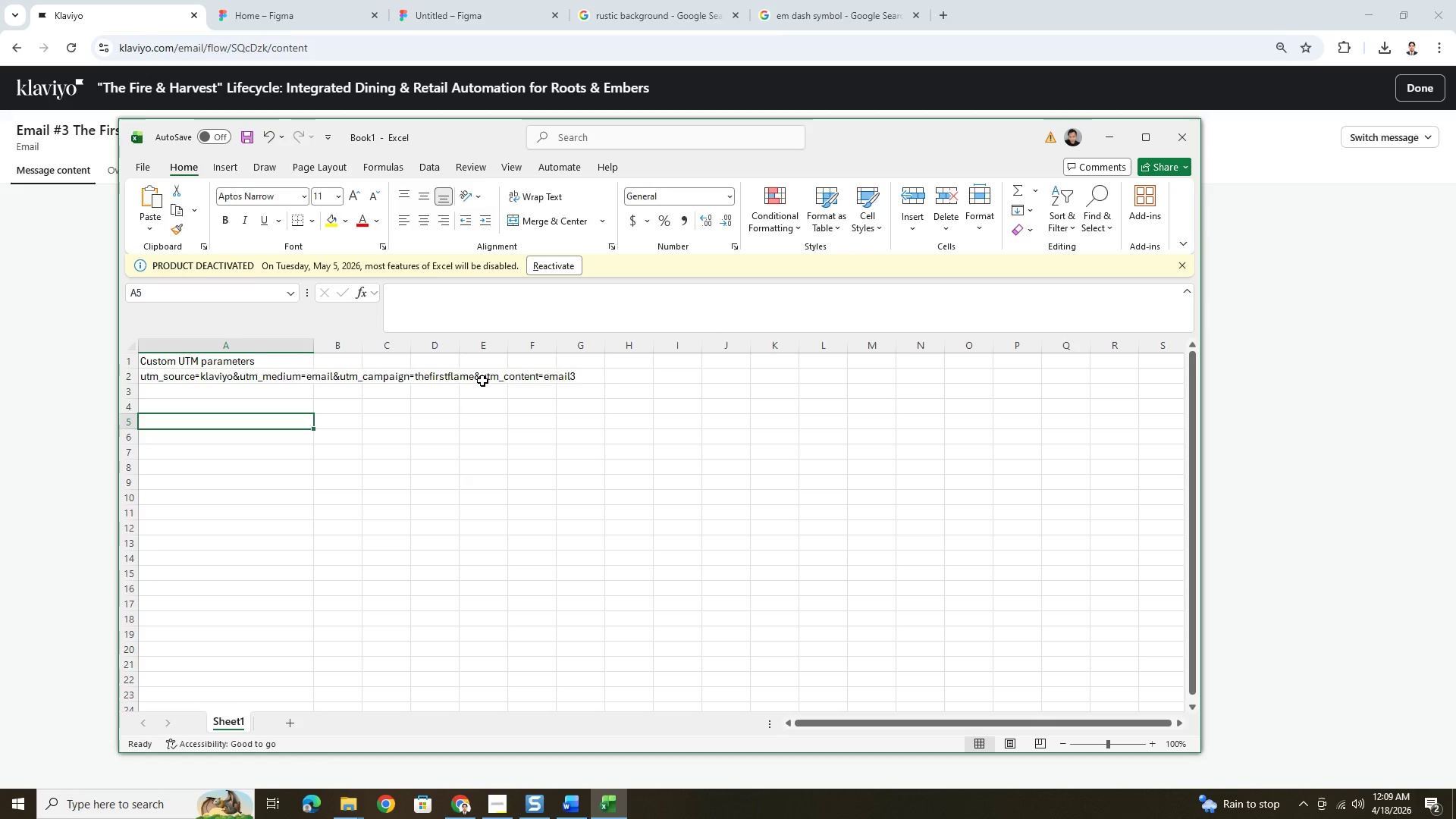 
wait(7.92)
 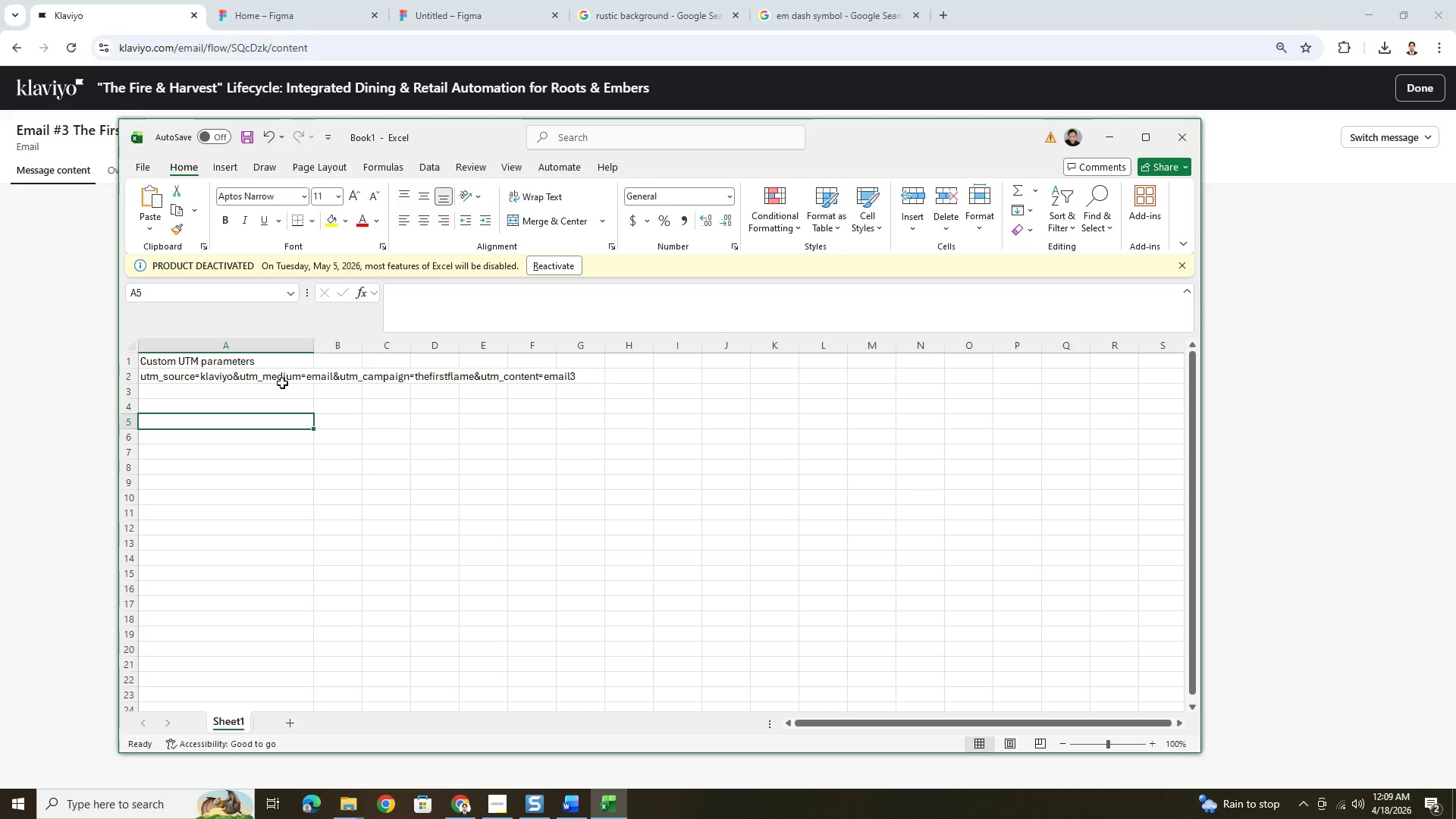 
left_click([249, 377])
 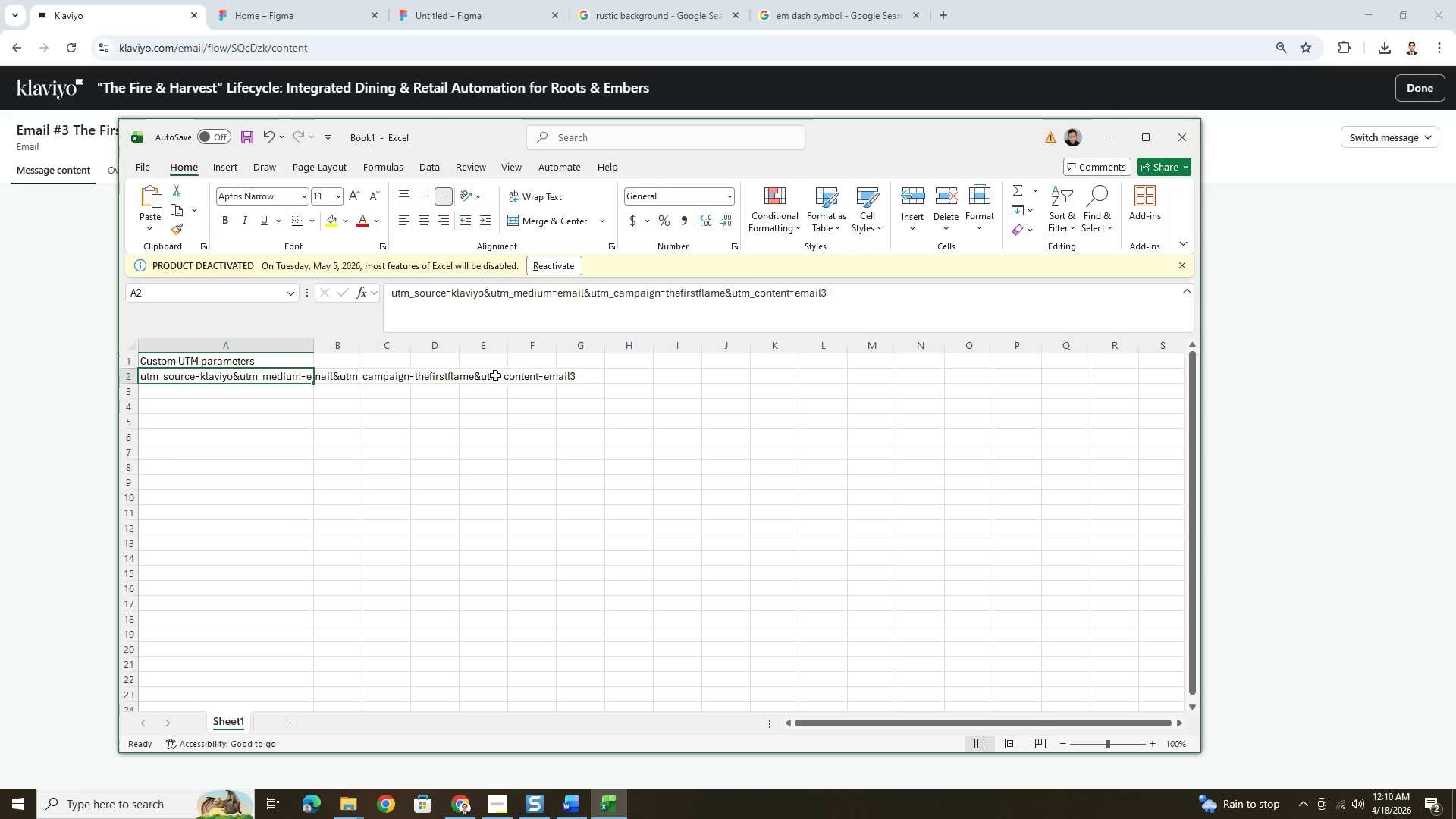 
wait(6.94)
 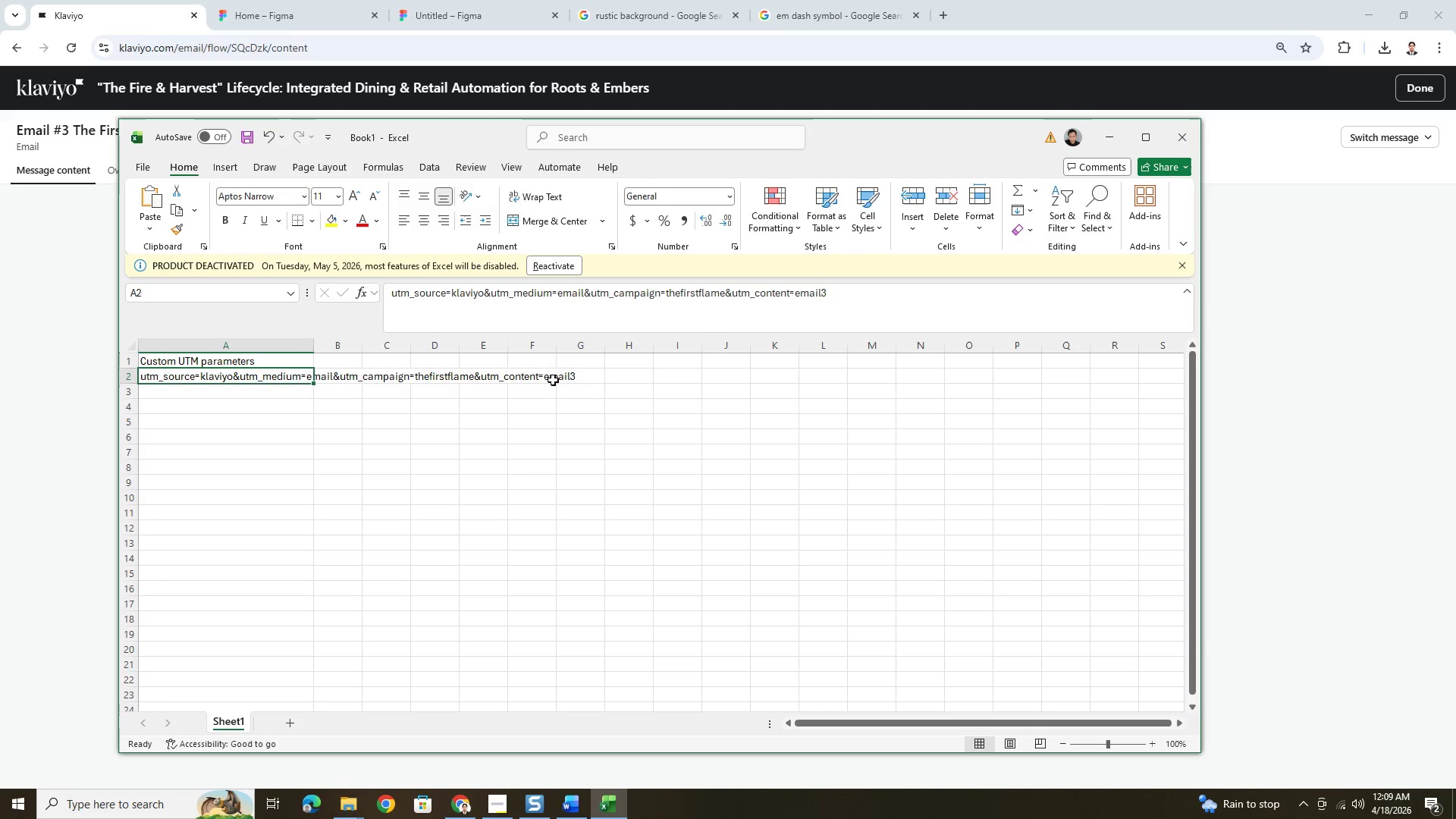 
double_click([291, 377])
 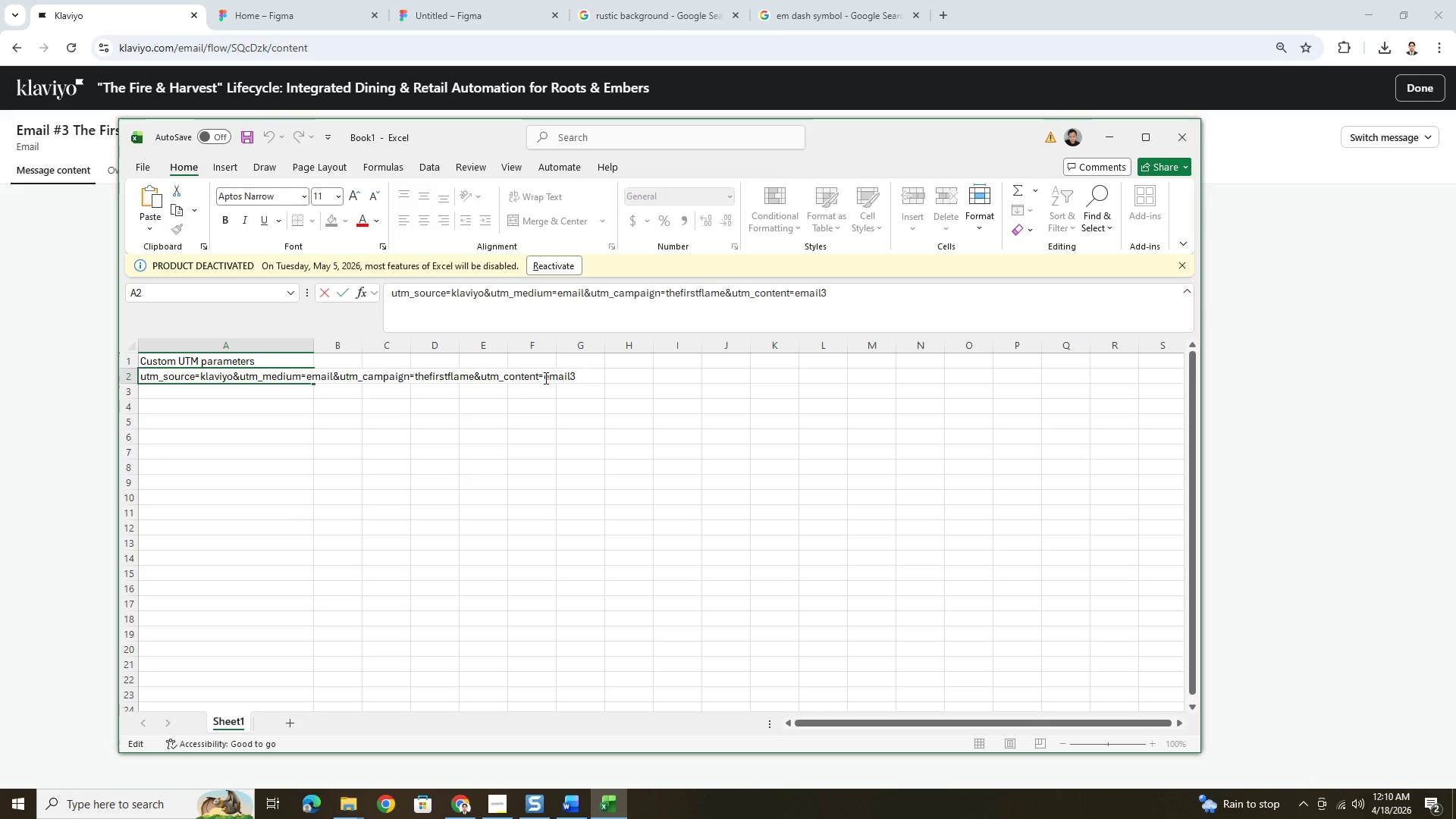 
left_click([544, 378])
 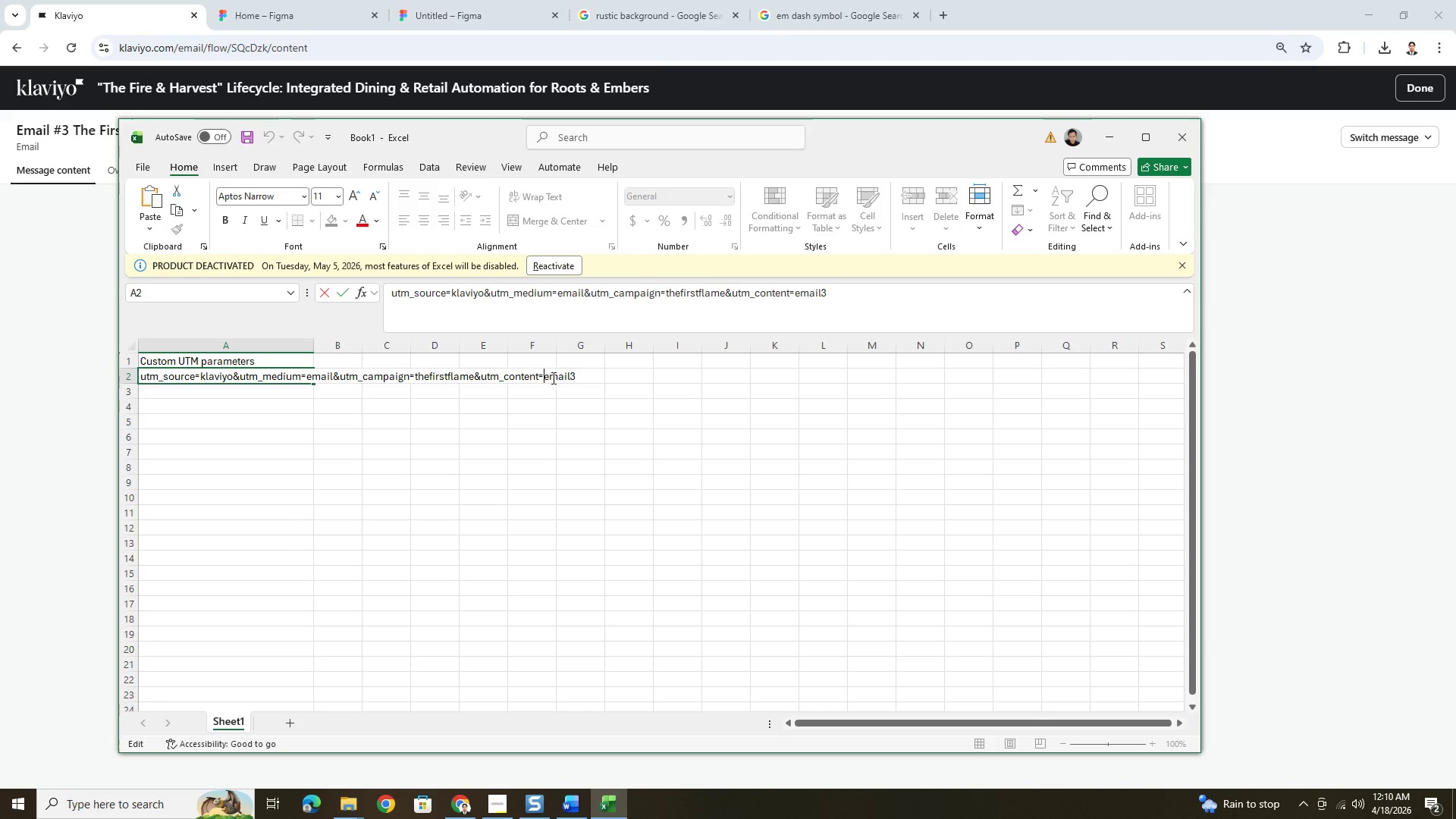 
wait(5.98)
 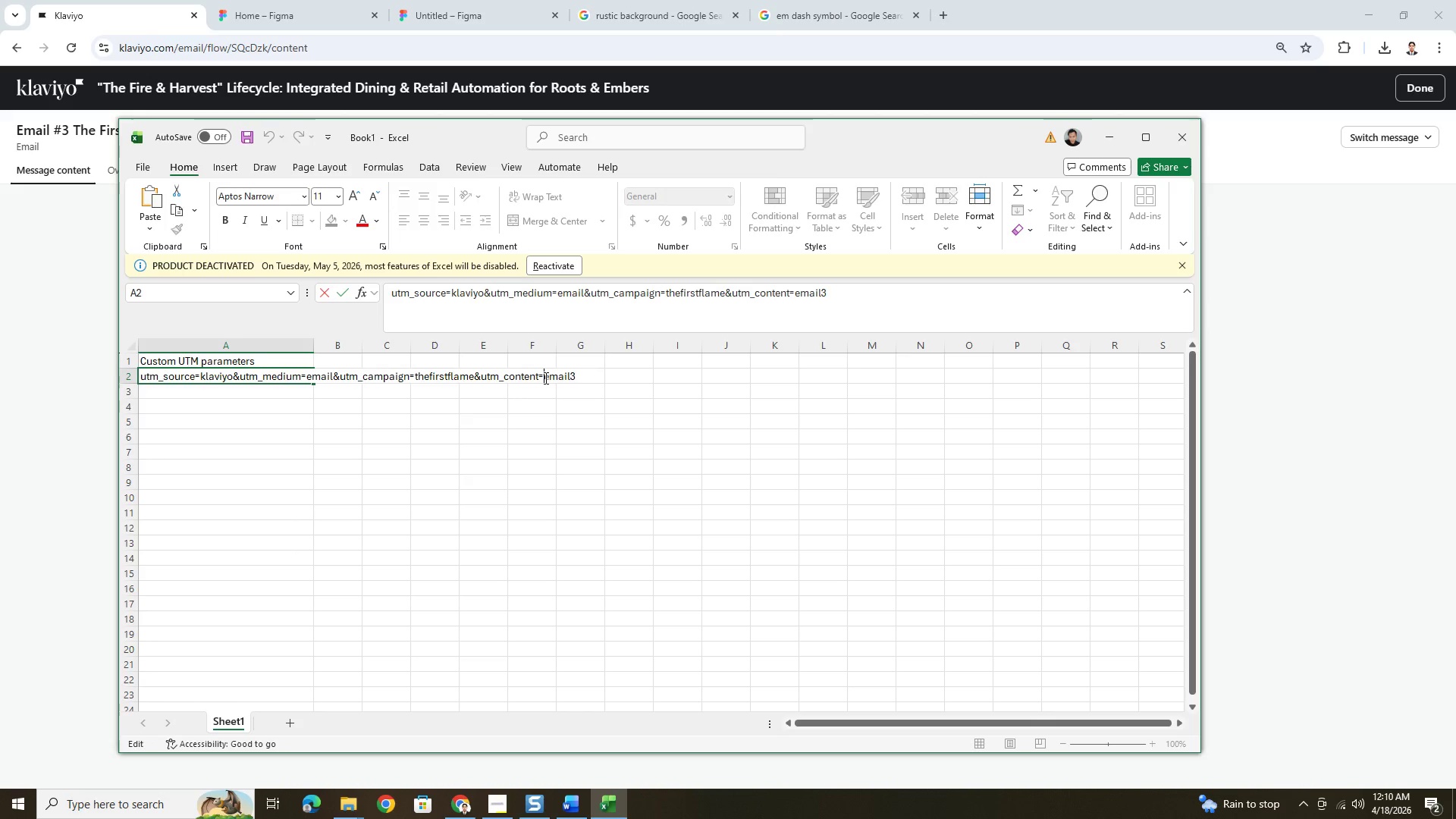 
key(BracketLeft)
 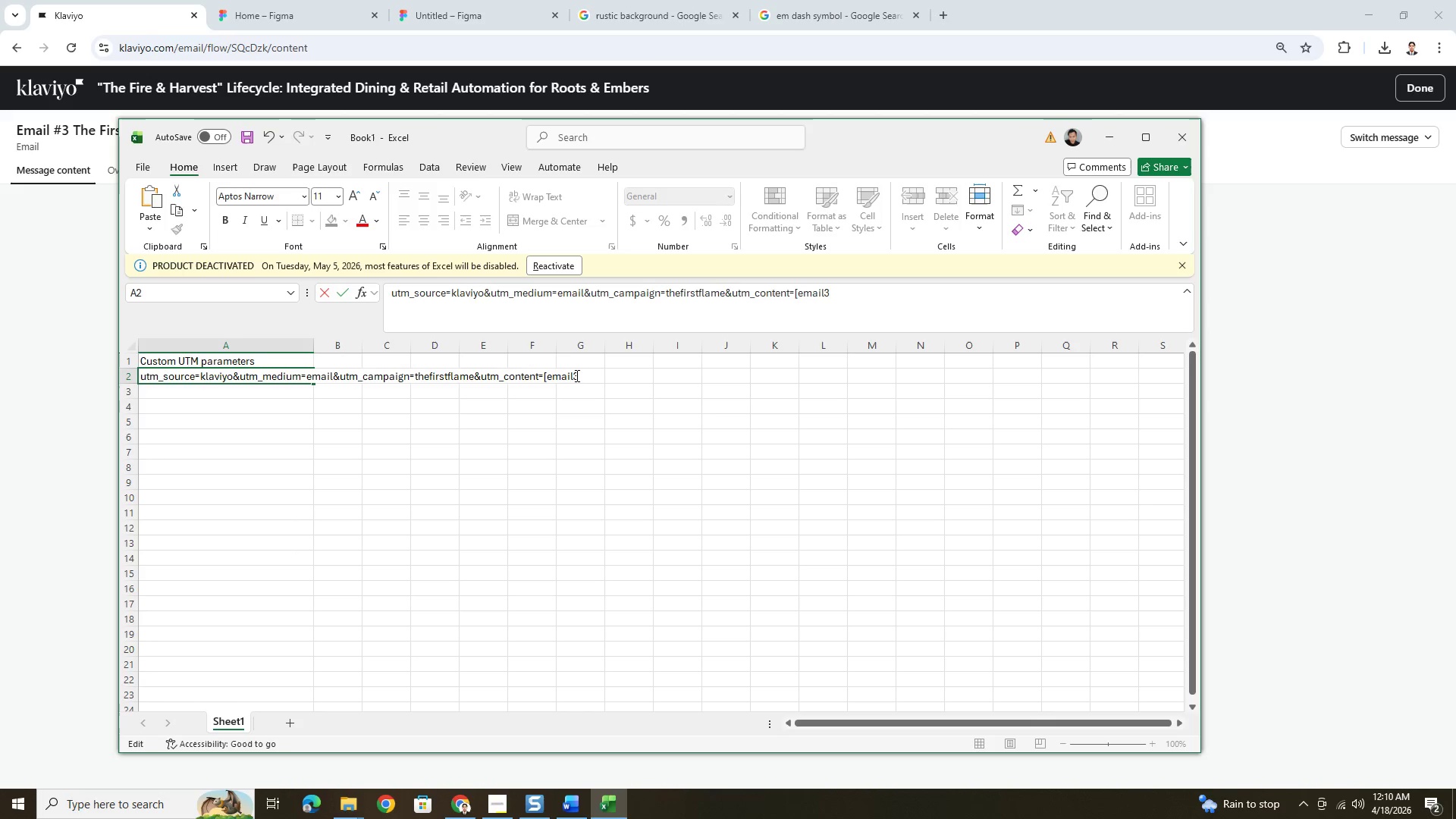 
left_click_drag(start_coordinate=[574, 375], to_coordinate=[597, 377])
 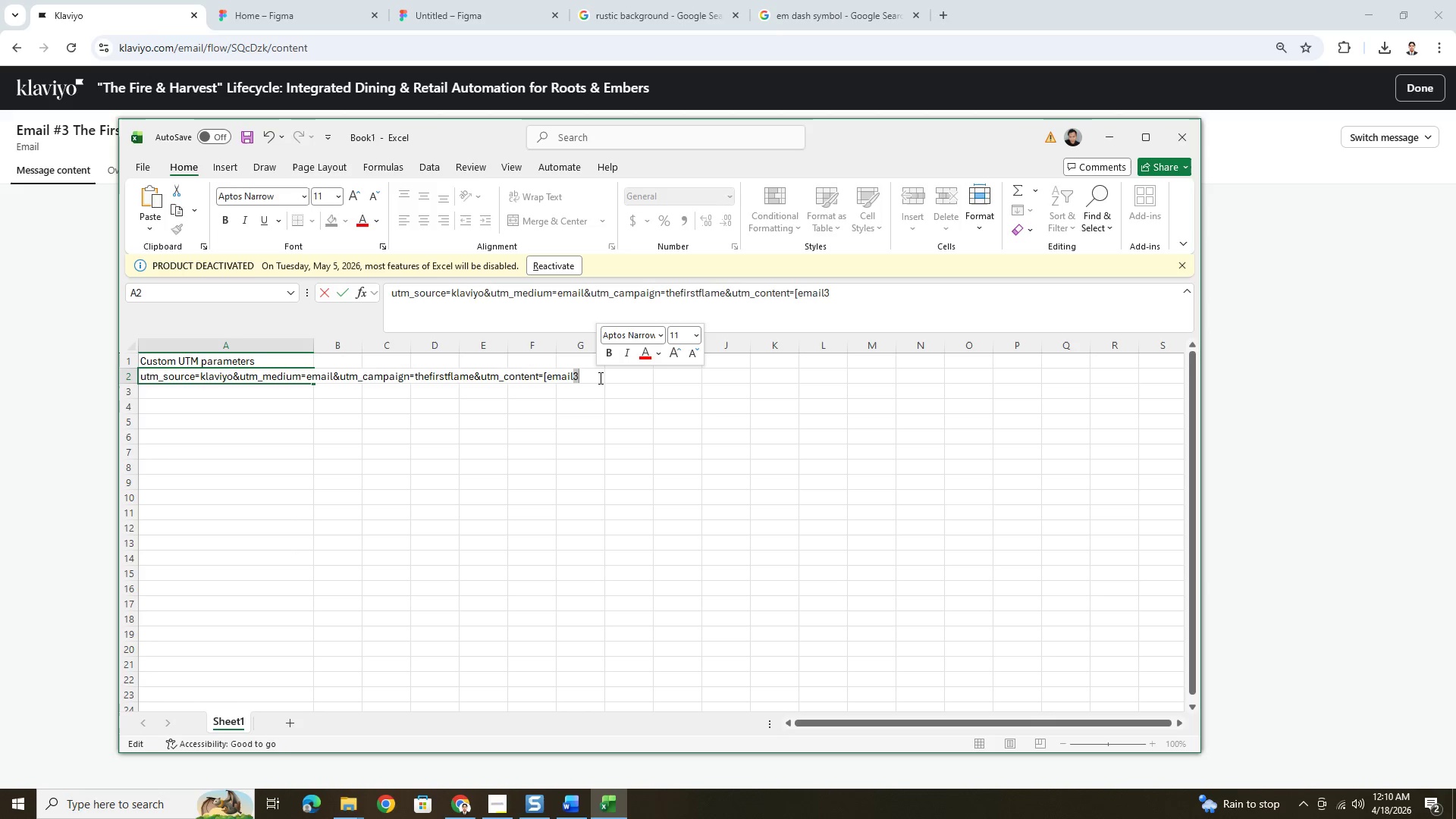 
key(Backspace)
 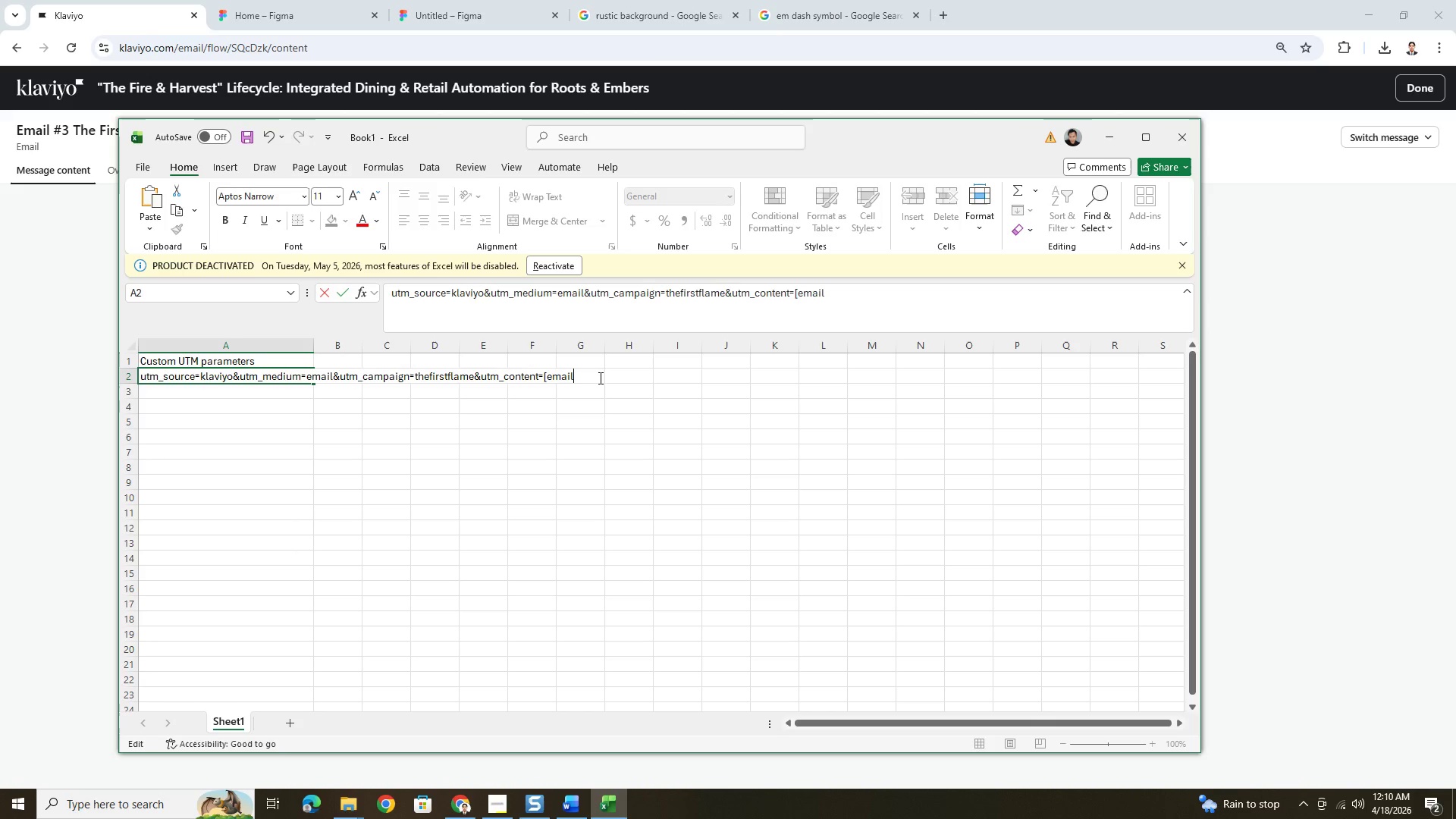 
type( number])
 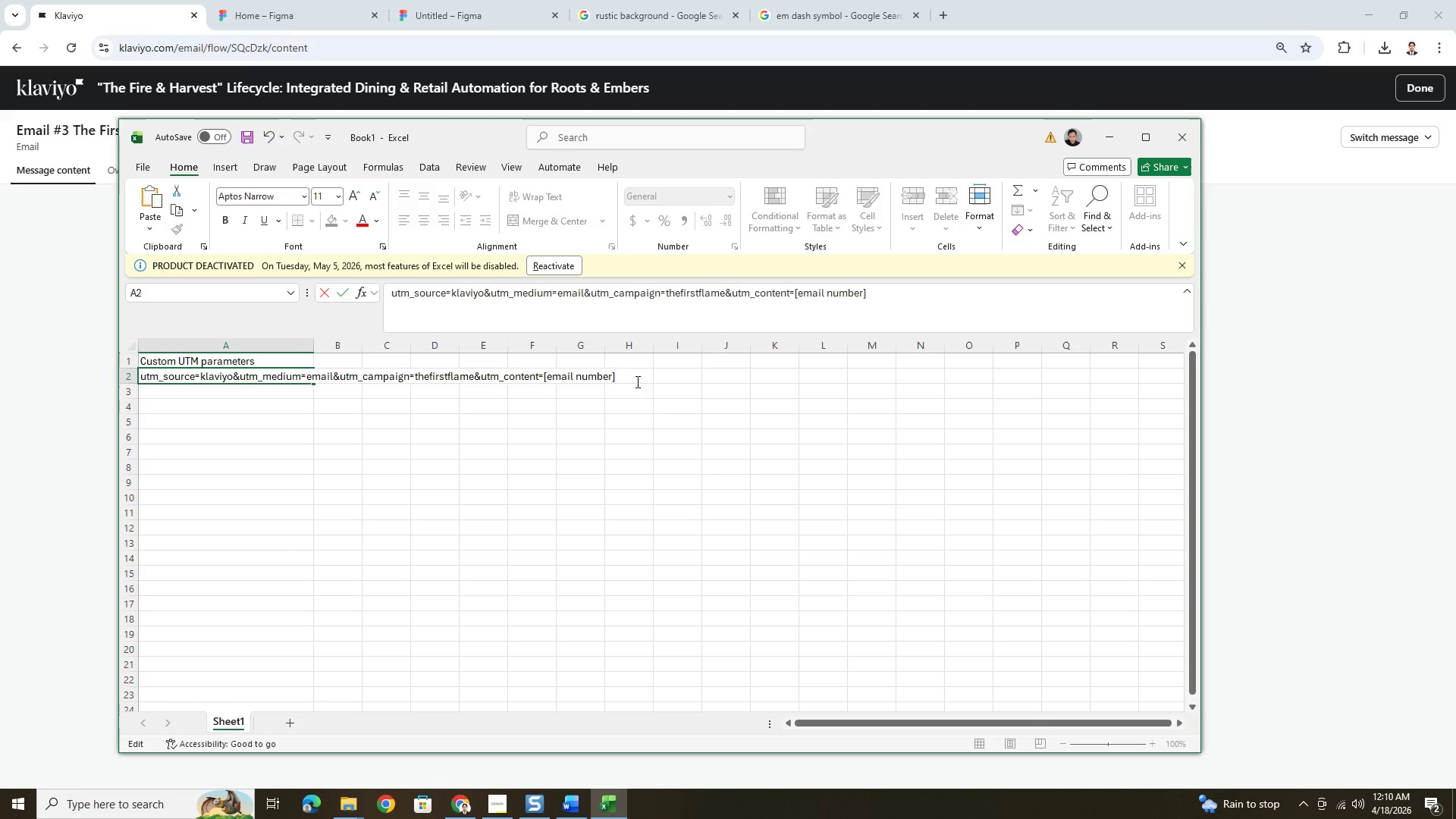 
left_click([654, 400])
 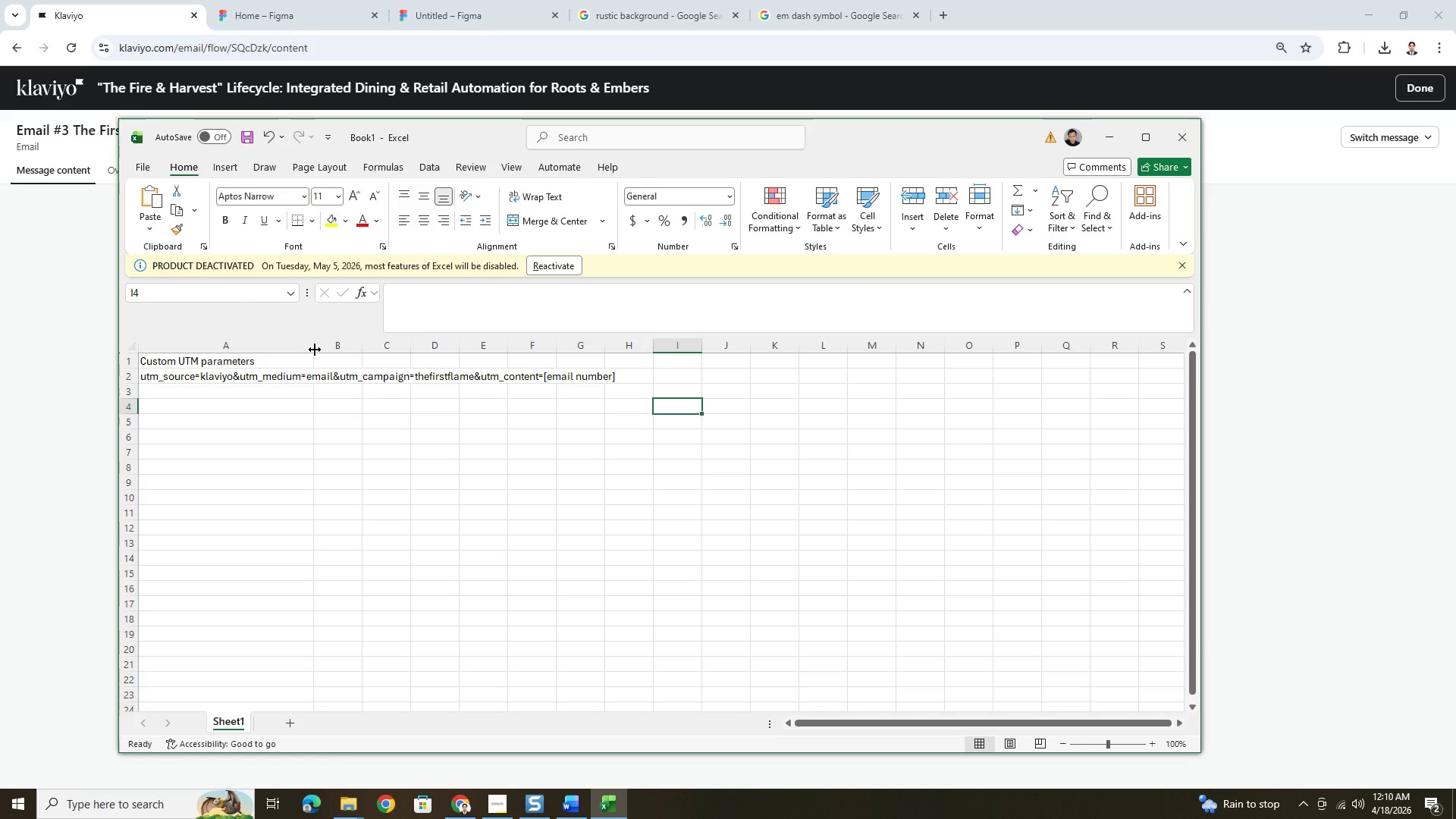 
double_click([315, 350])
 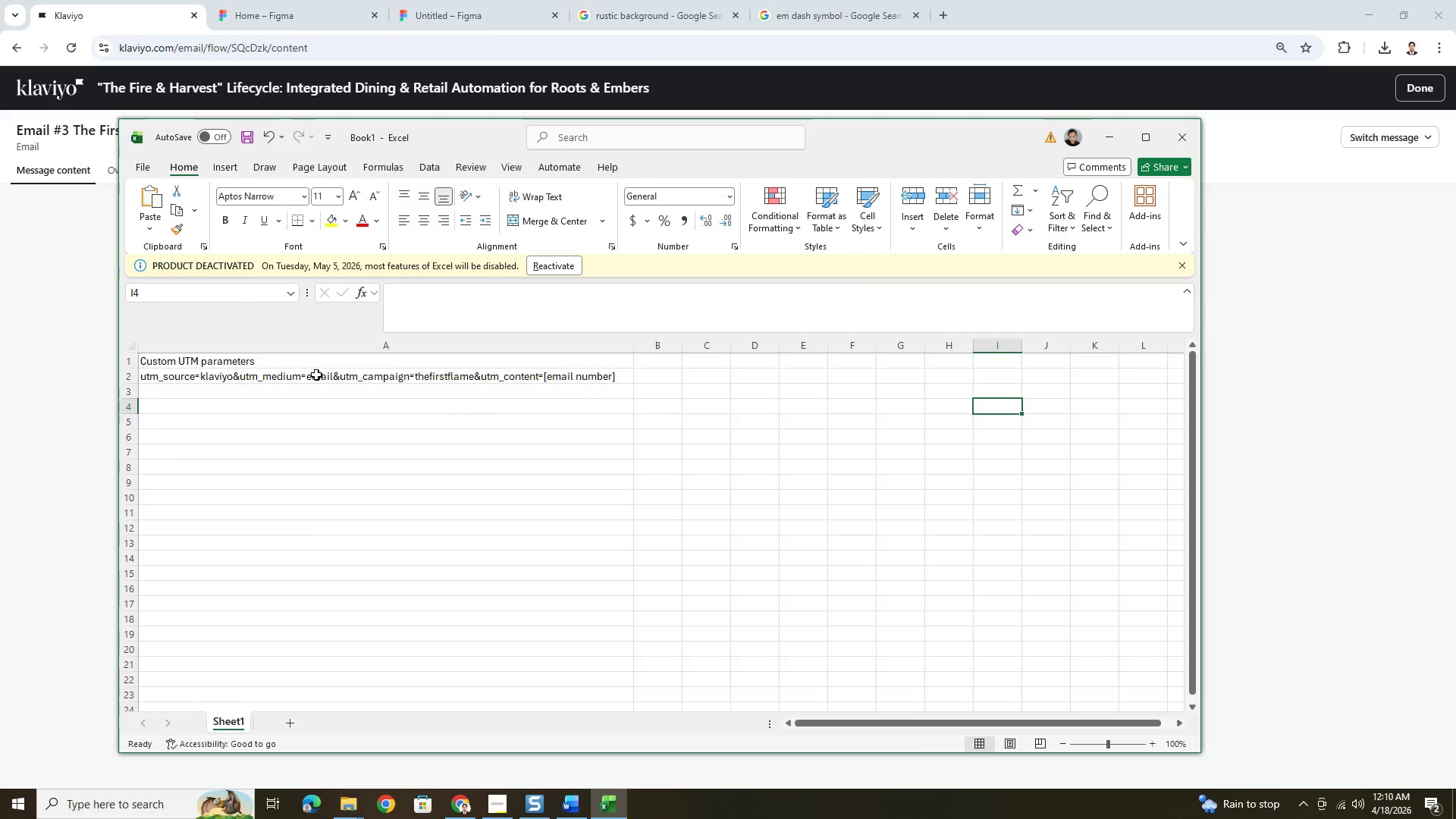 
left_click([312, 375])
 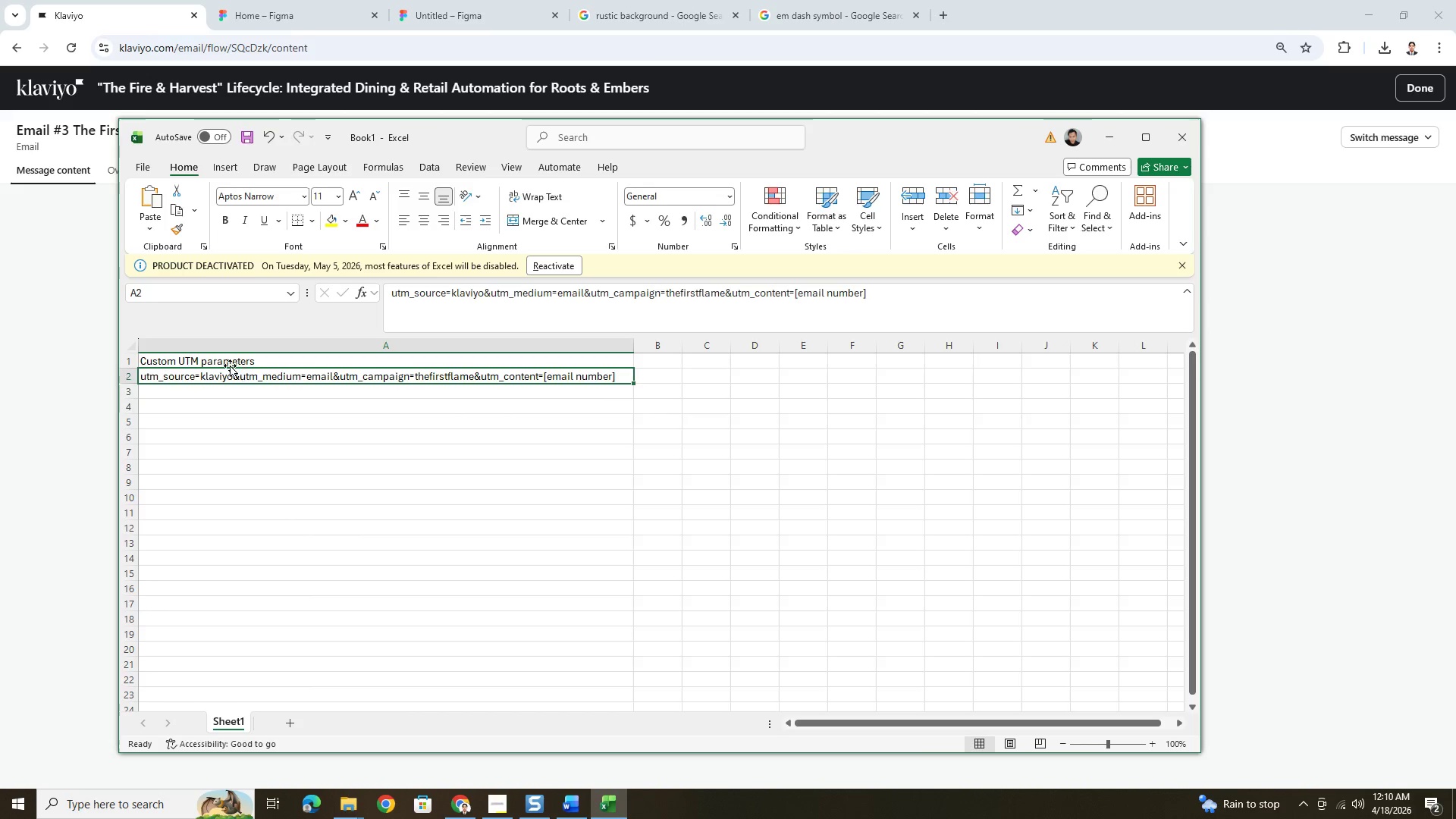 
left_click([223, 350])
 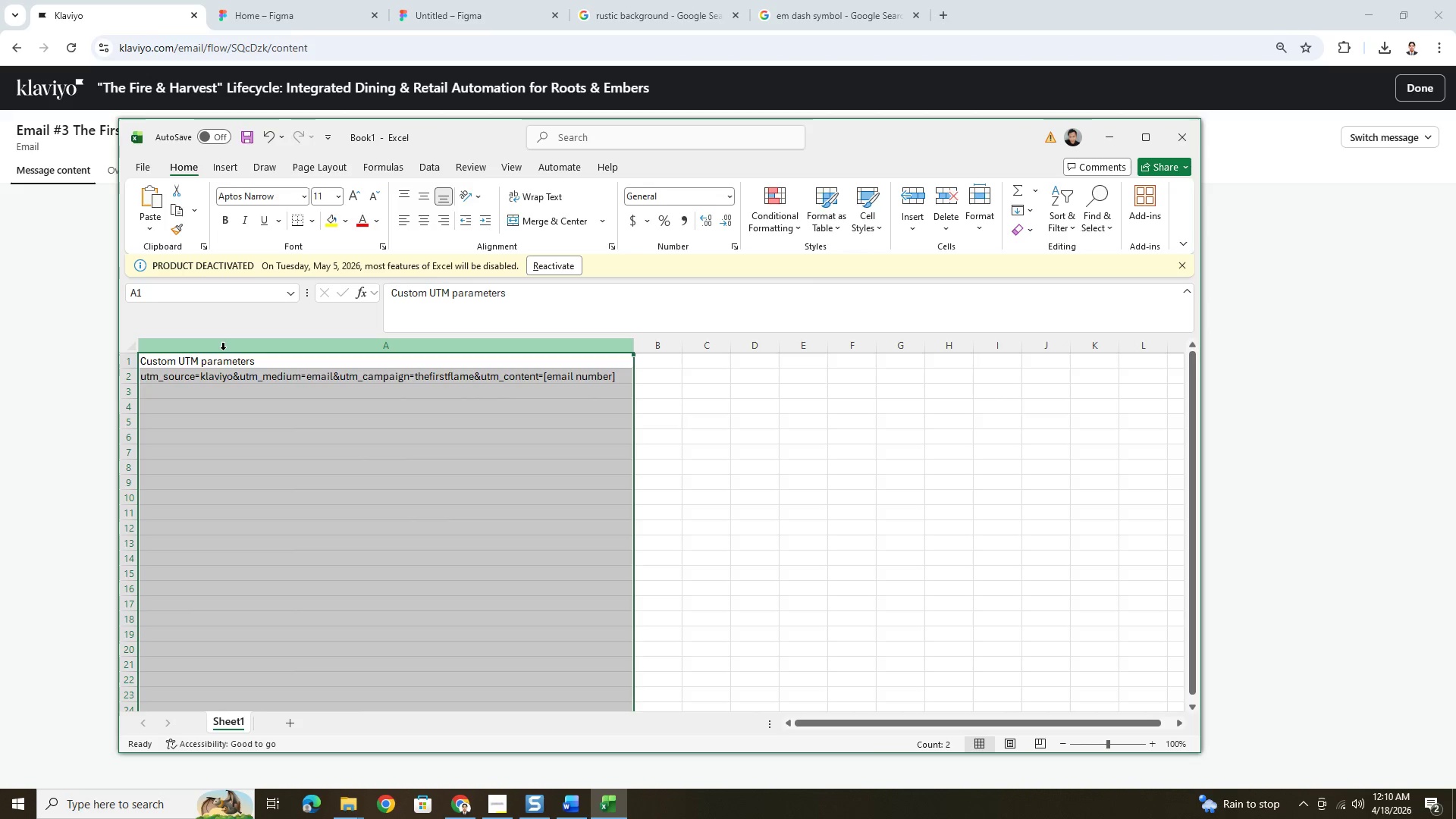 
right_click([223, 350])
 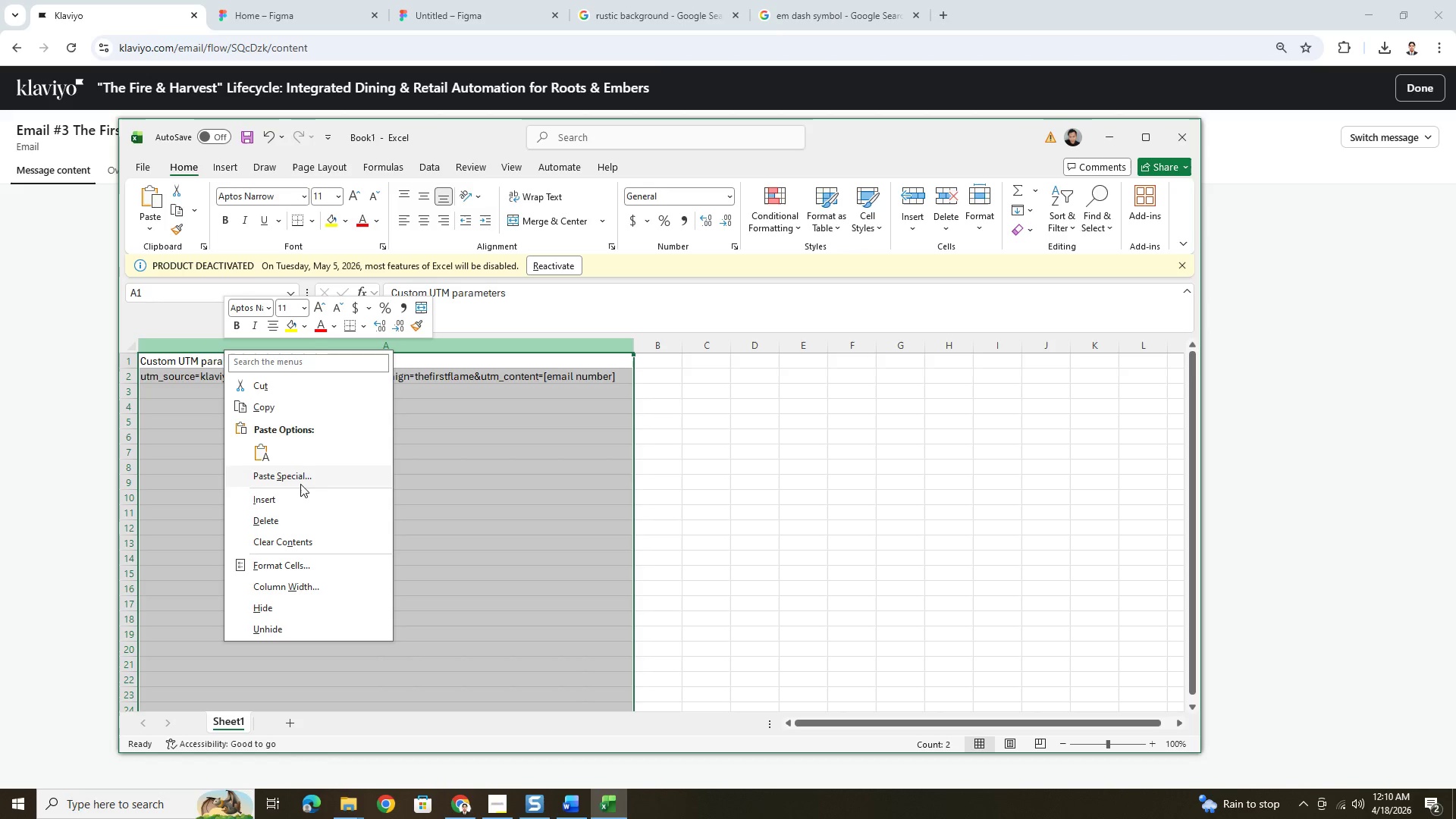 
left_click([301, 495])
 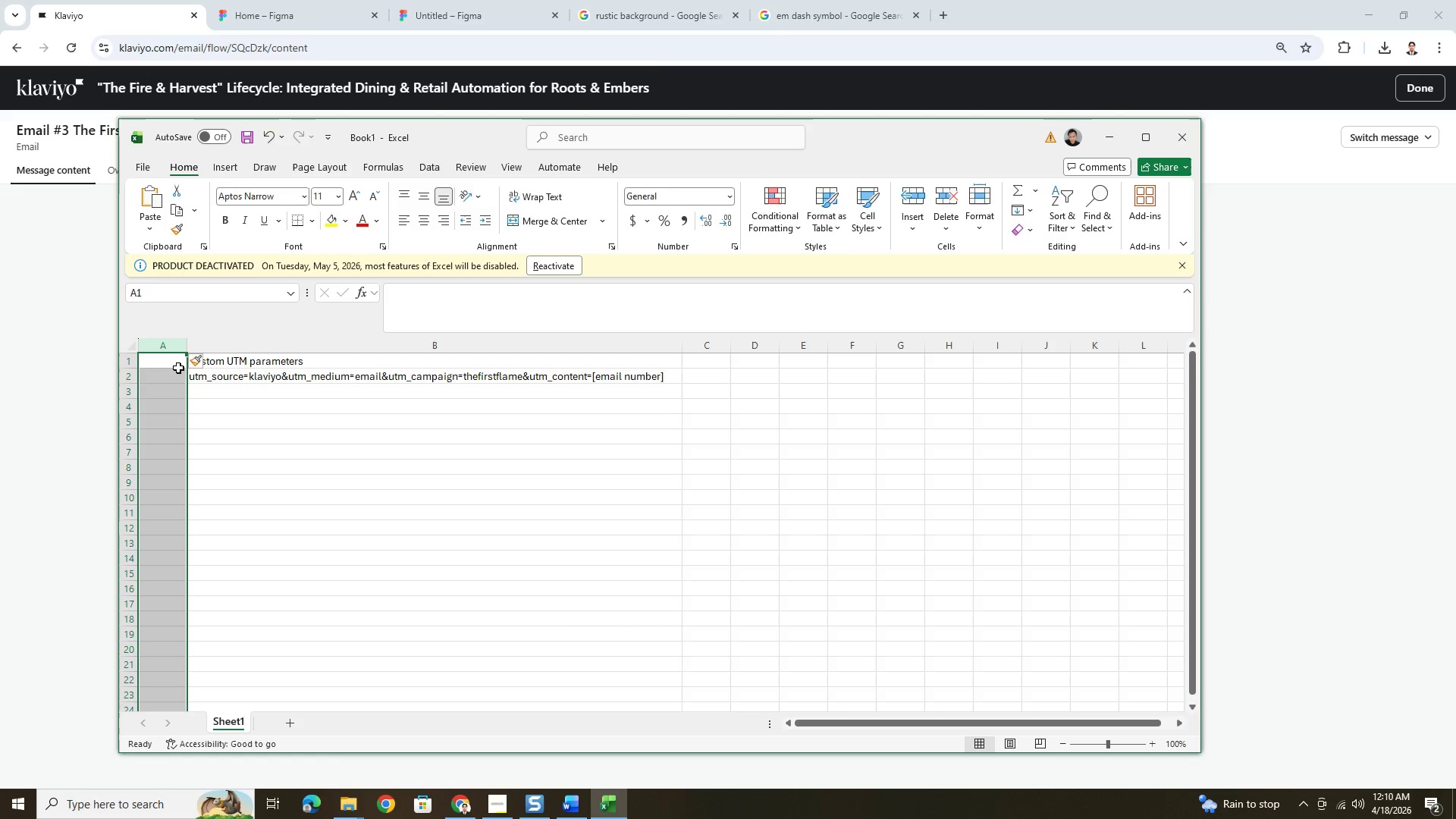 
left_click([171, 362])
 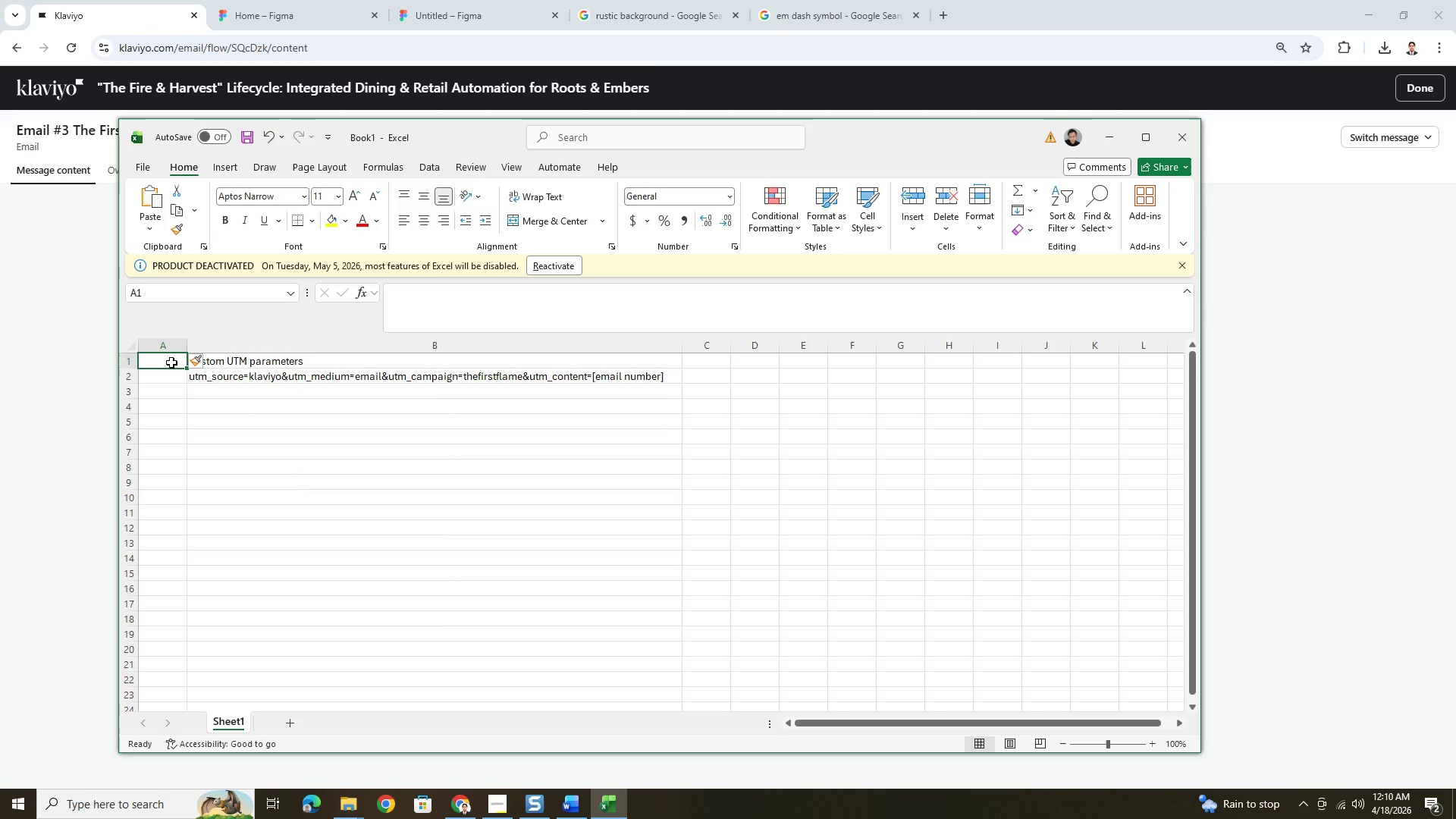 
double_click([171, 362])
 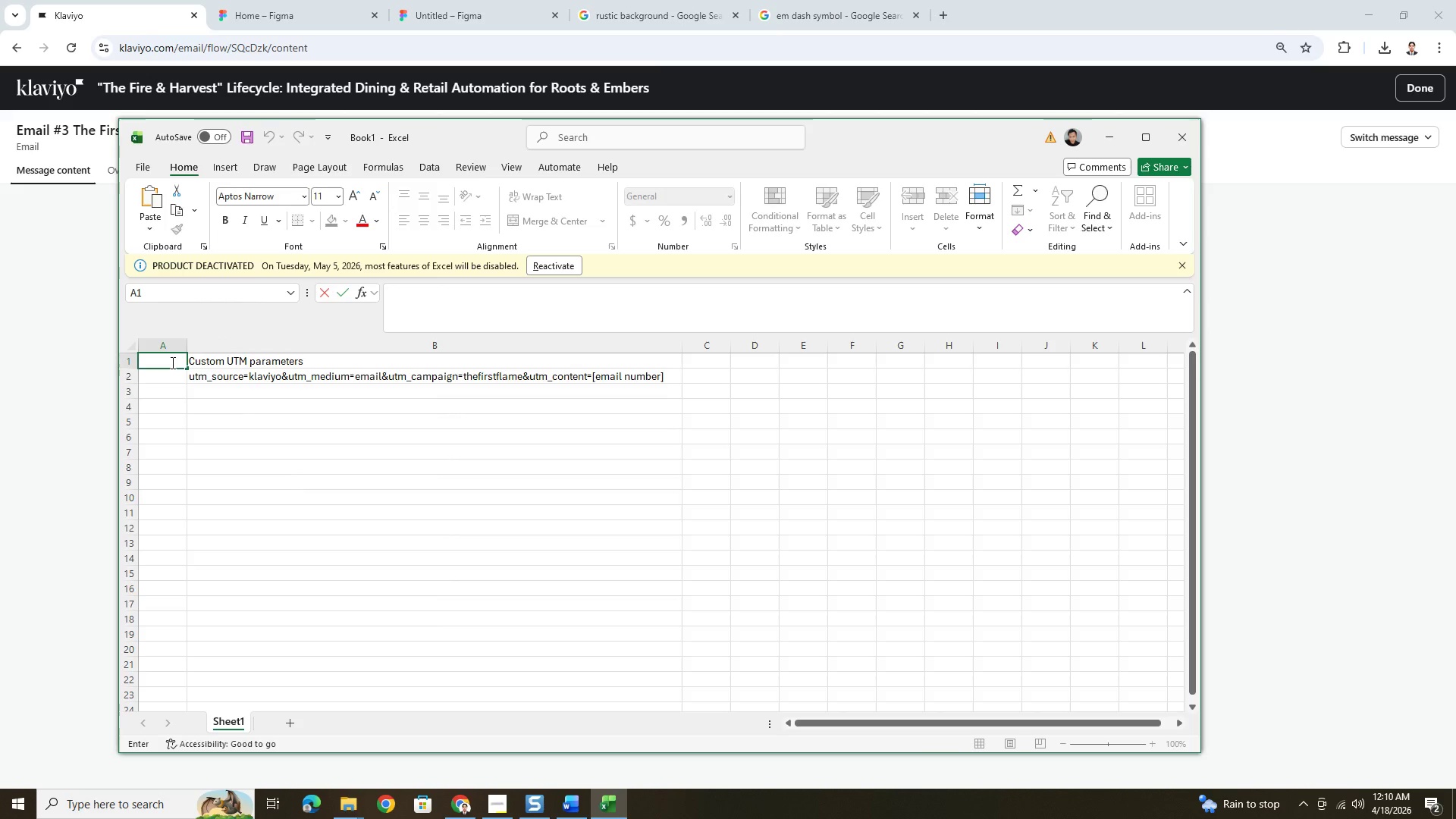 
left_click([180, 402])
 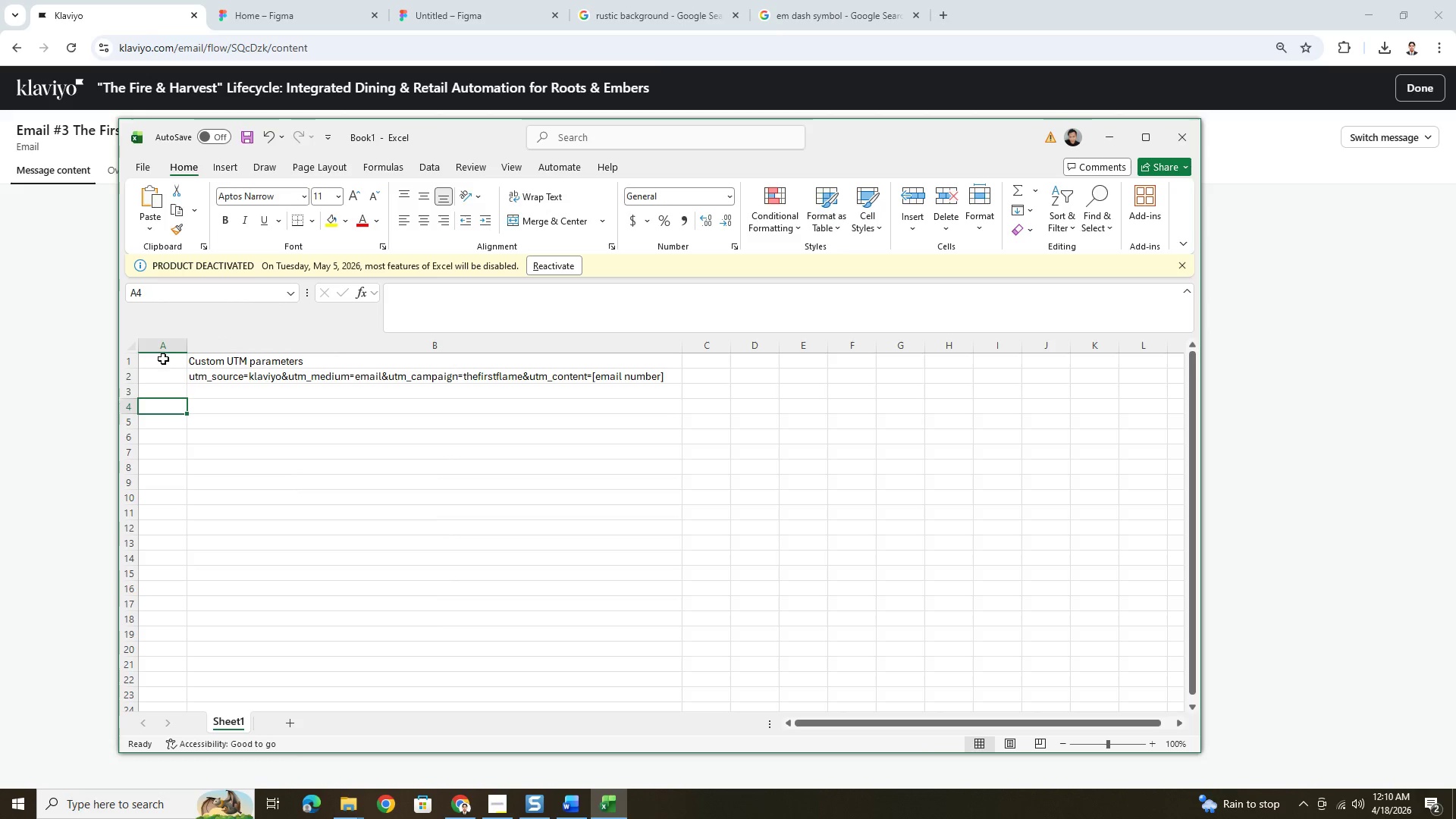 
left_click([163, 359])
 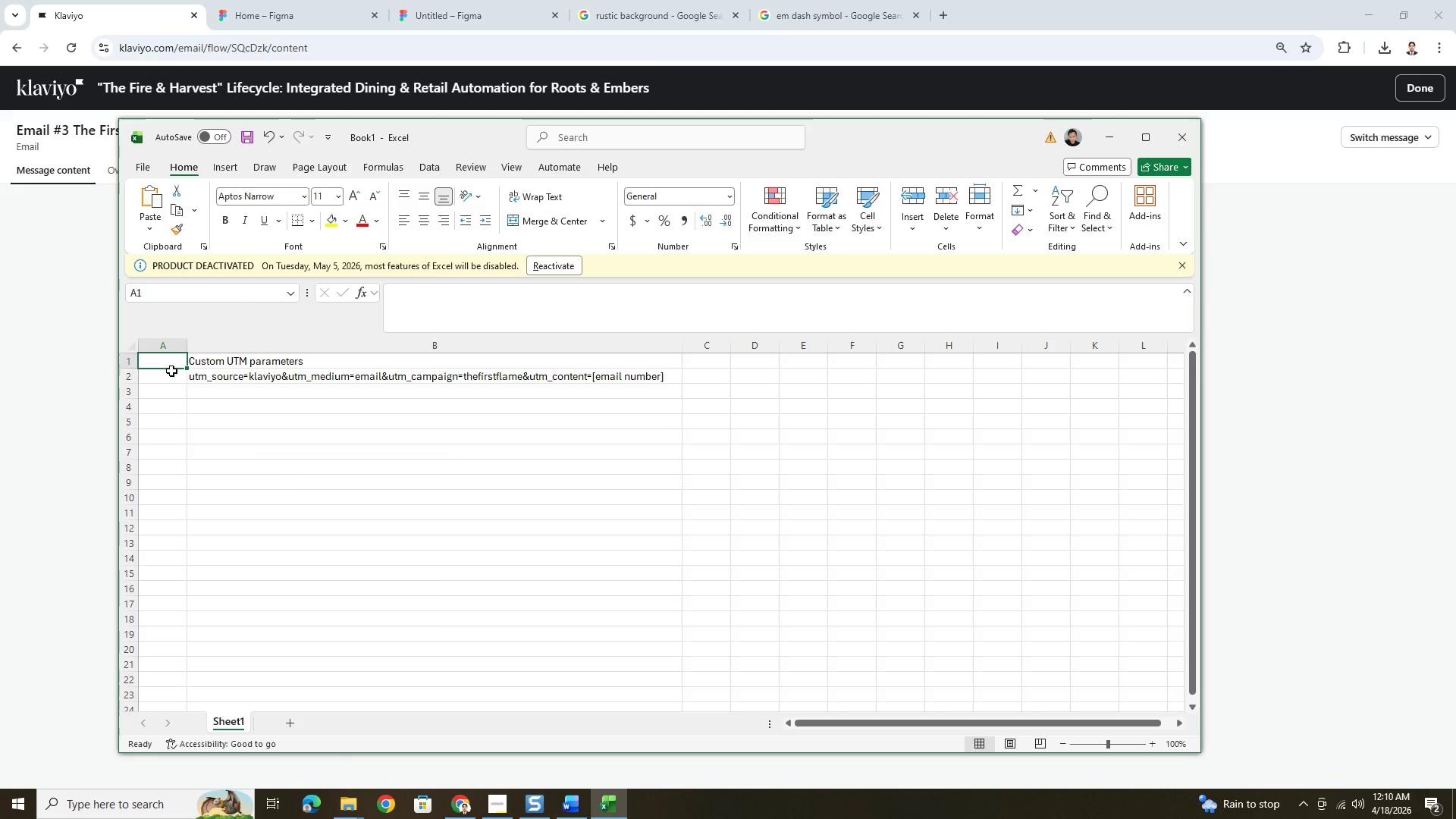 
left_click([171, 374])
 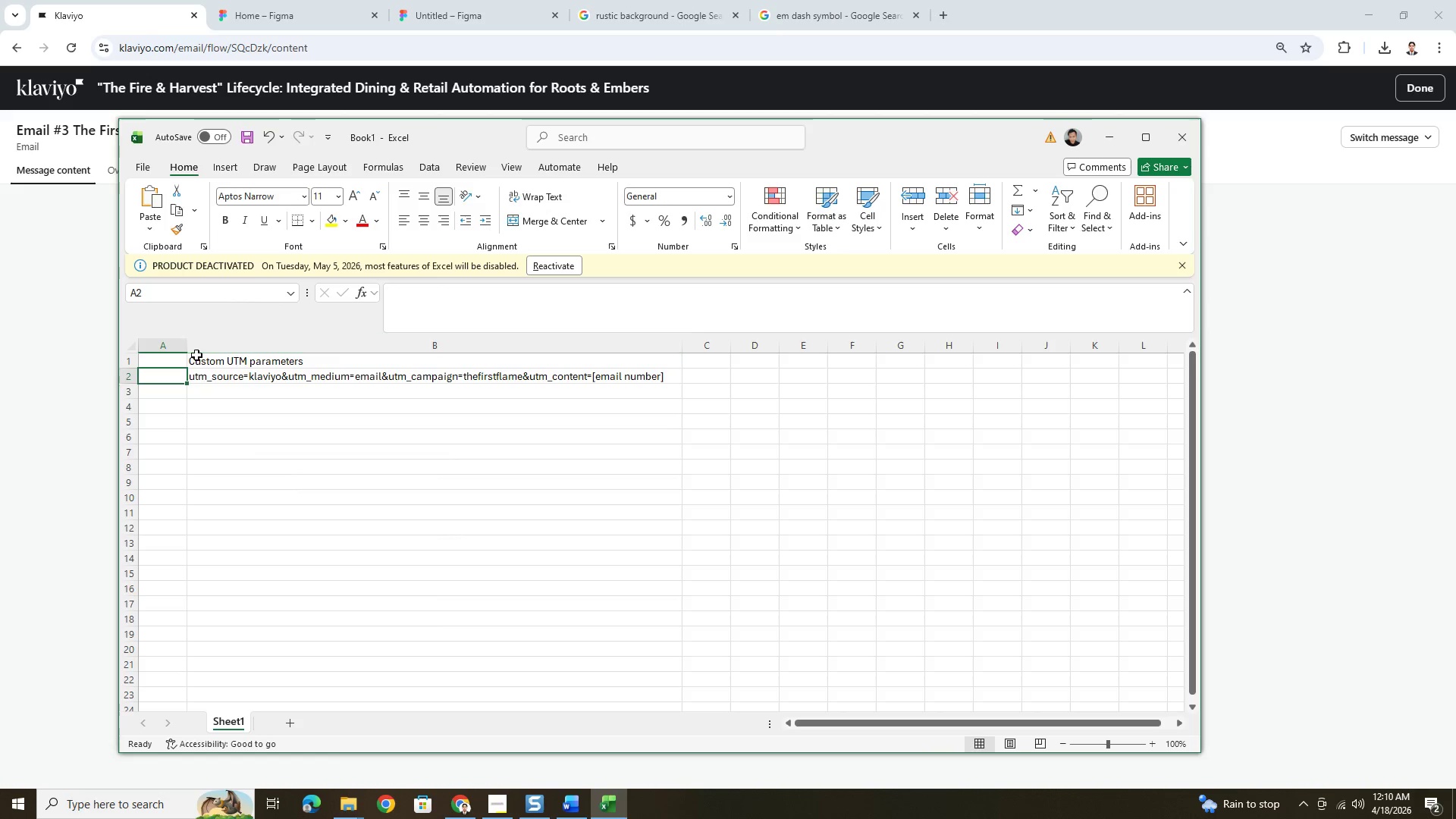 
left_click([177, 363])
 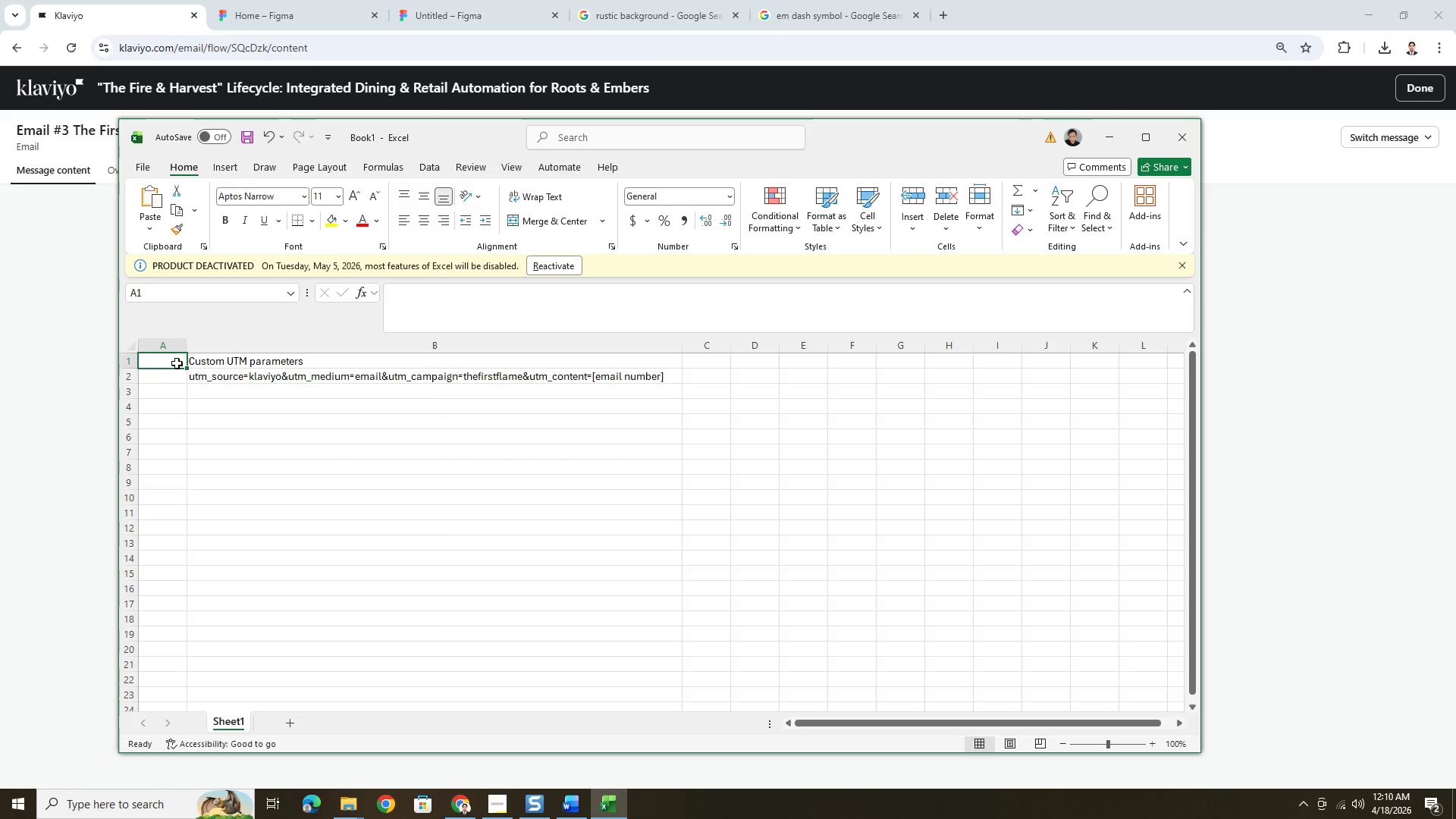 
wait(6.7)
 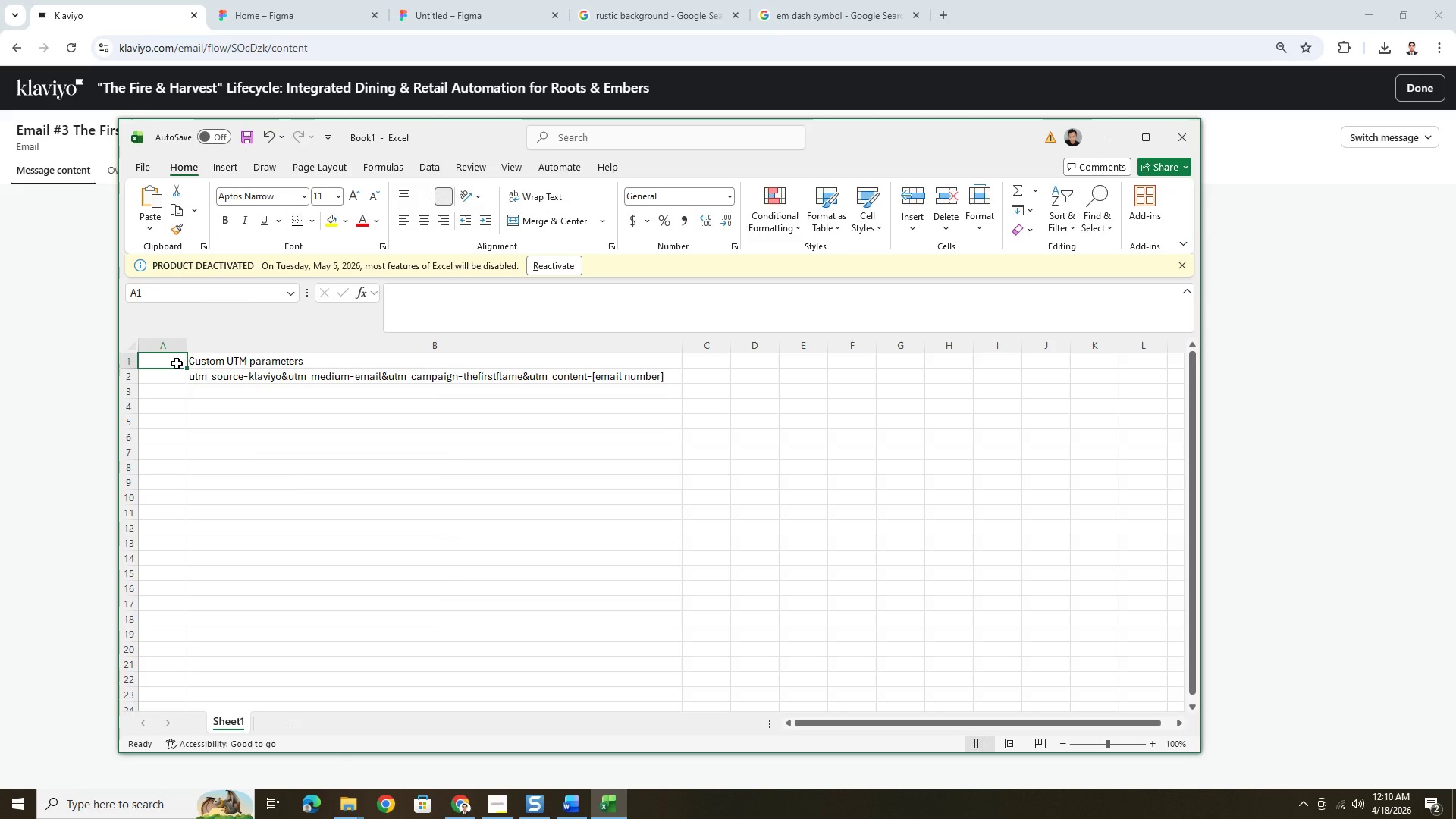 
type(Campaign)
 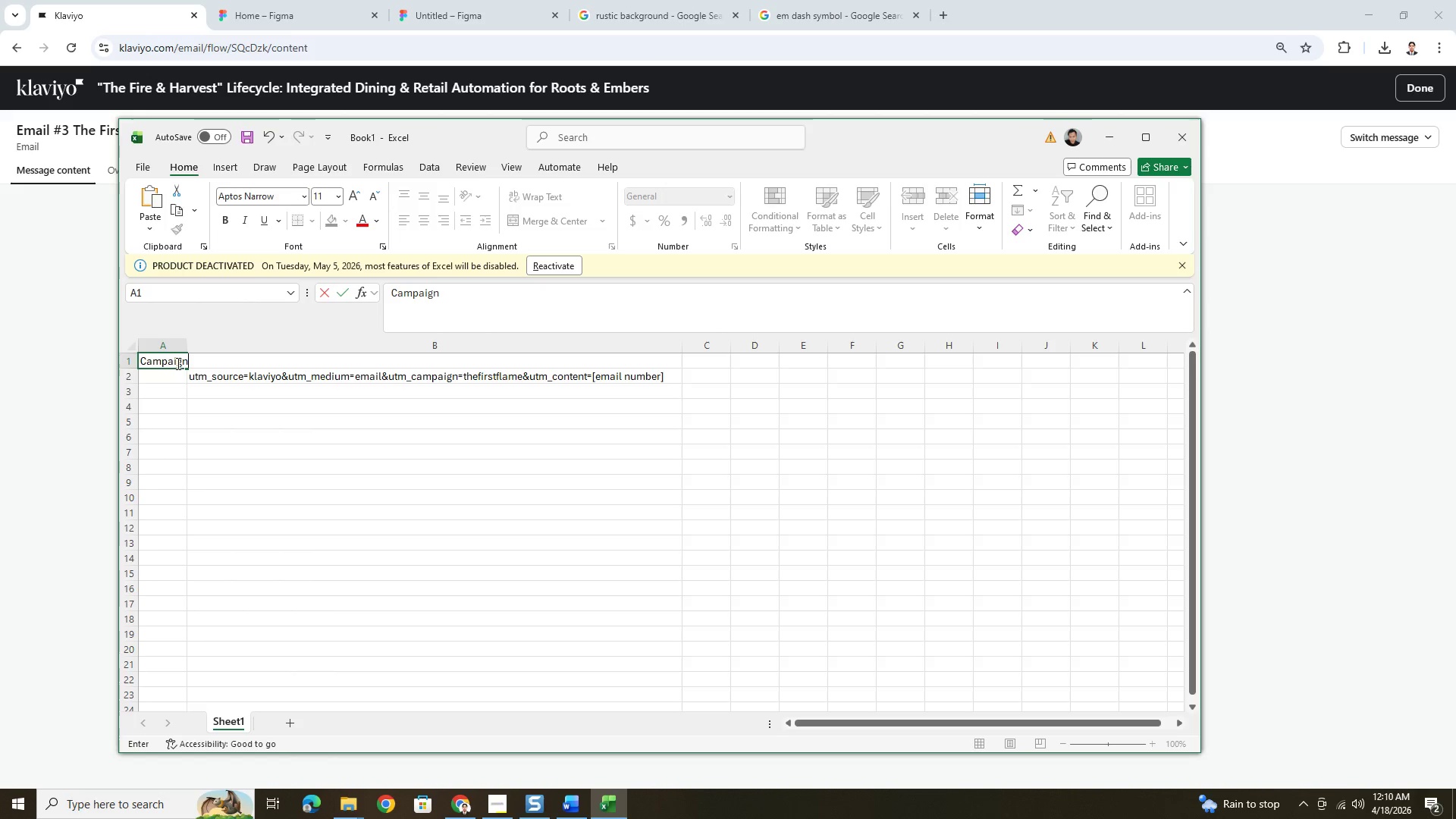 
key(Enter)
 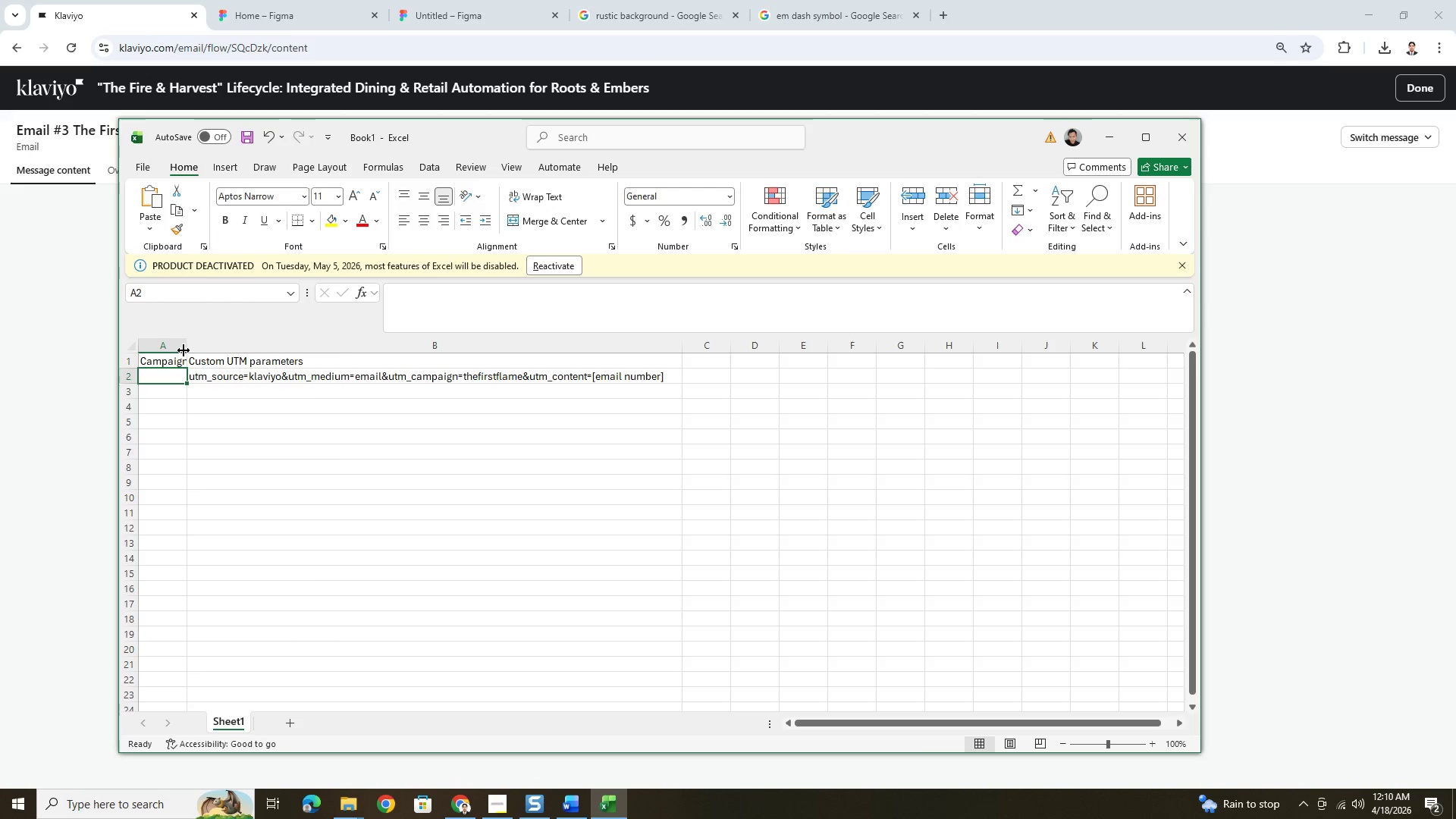 
left_click_drag(start_coordinate=[185, 350], to_coordinate=[259, 347])
 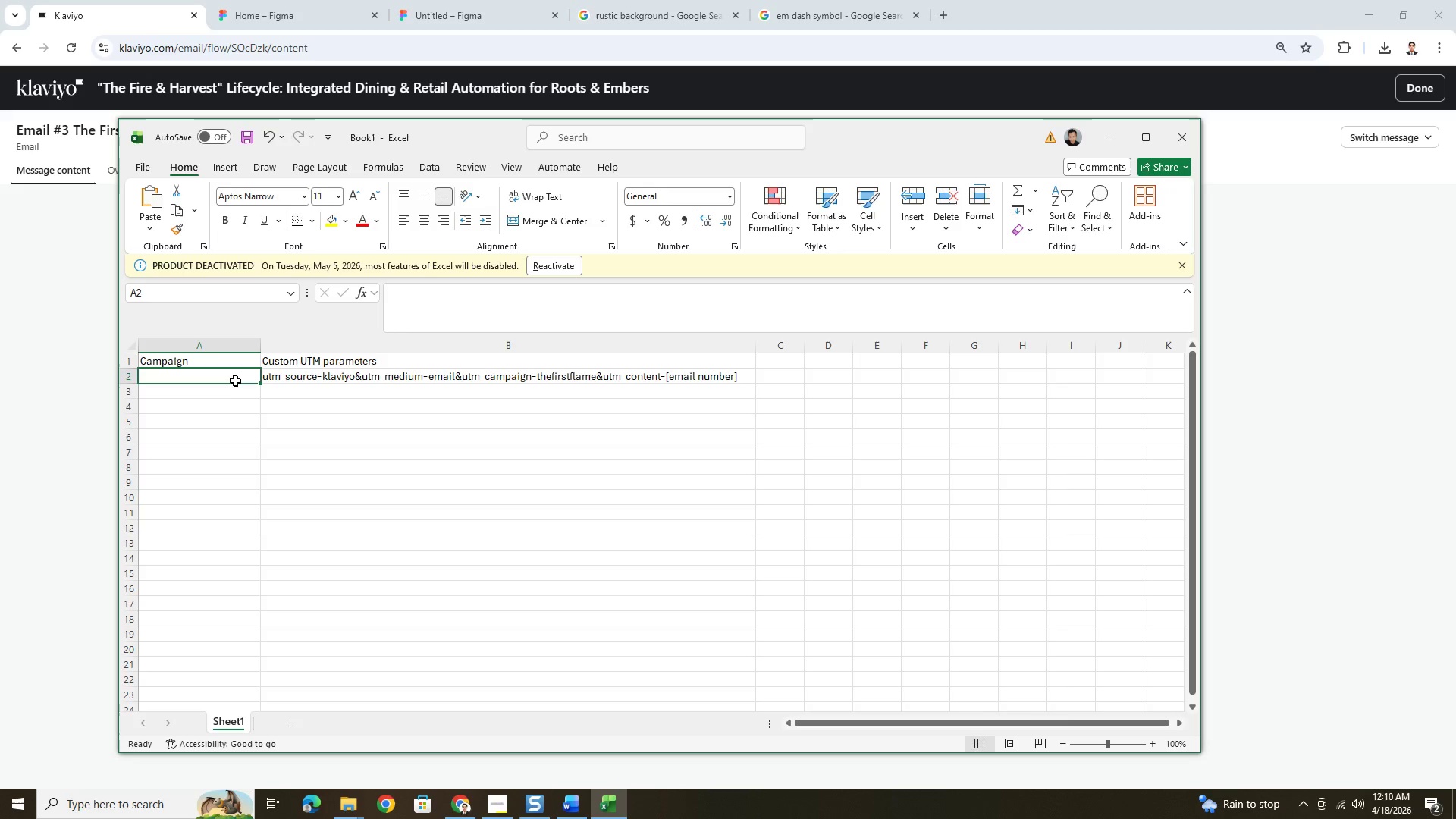 
left_click([234, 375])
 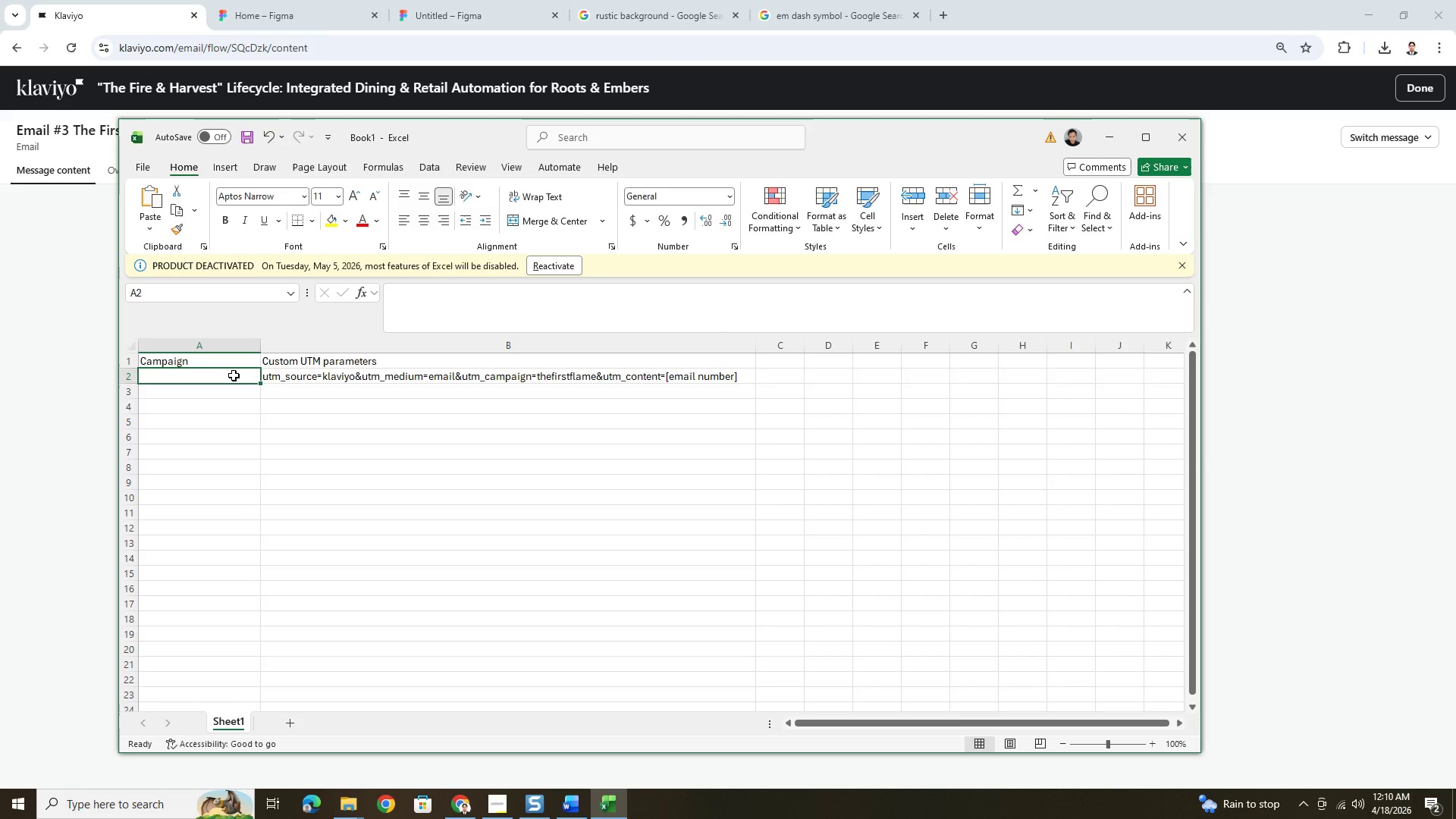 
double_click([234, 375])
 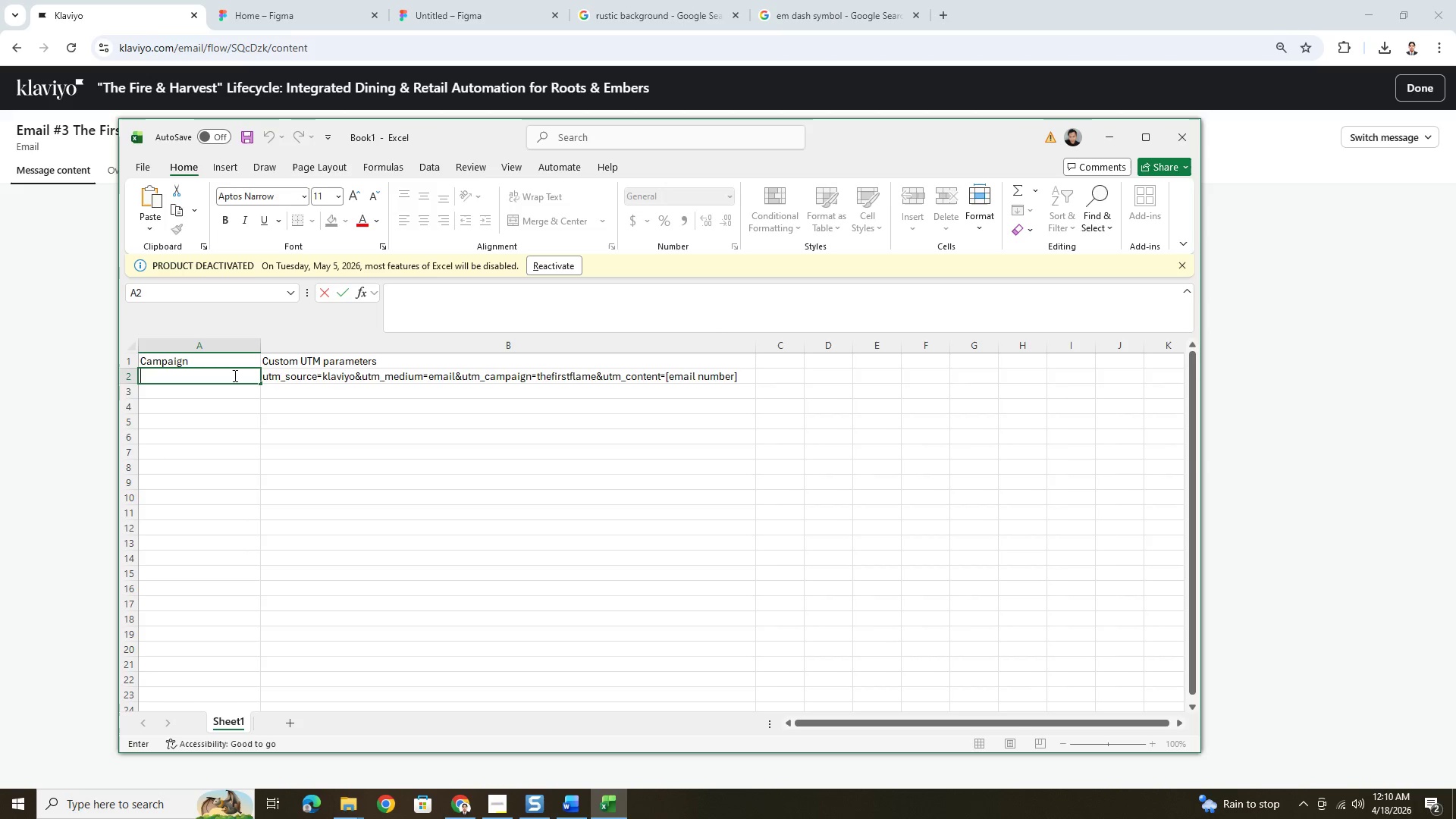 
type(The First Email)
 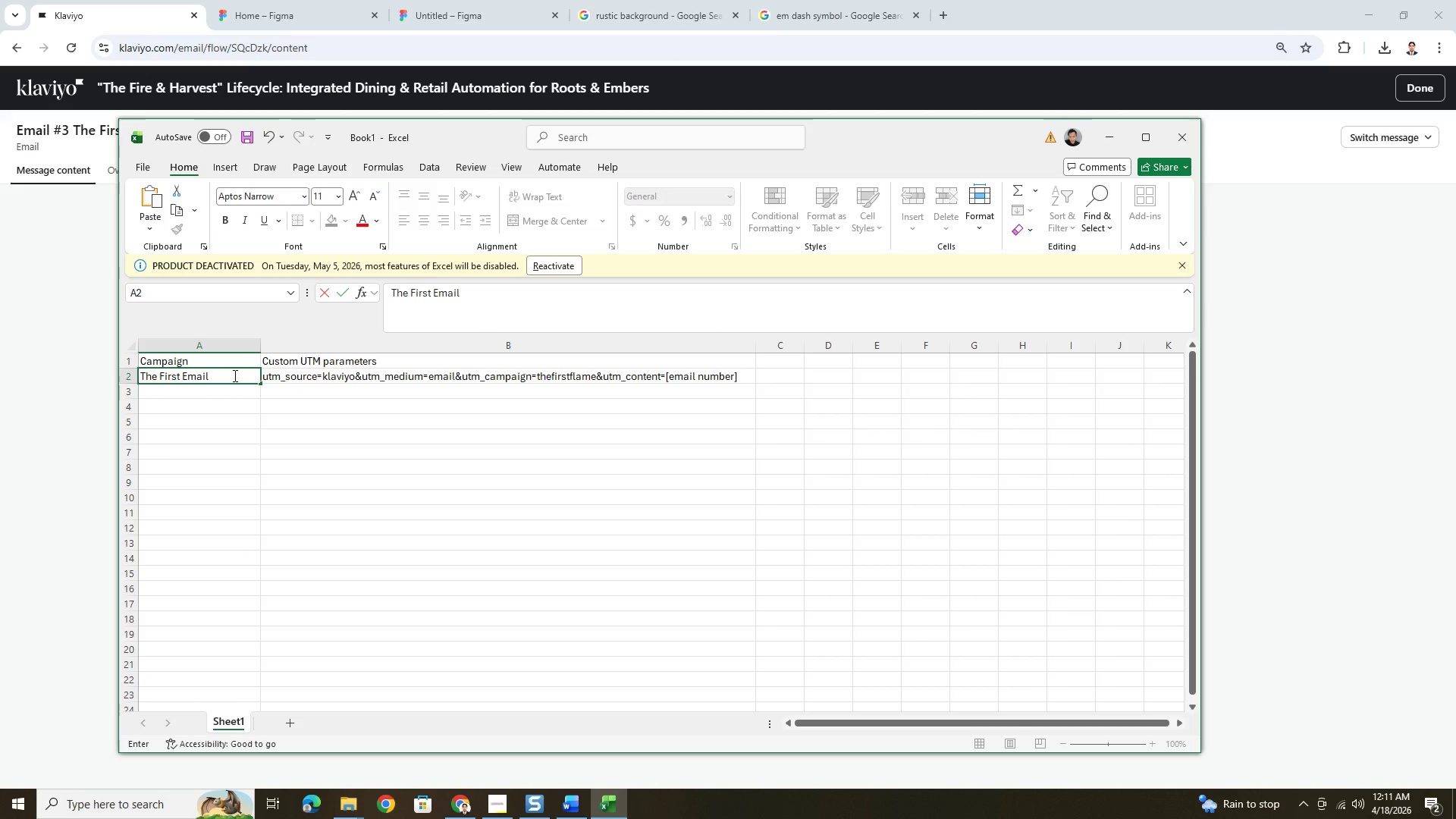 
left_click([497, 803])